 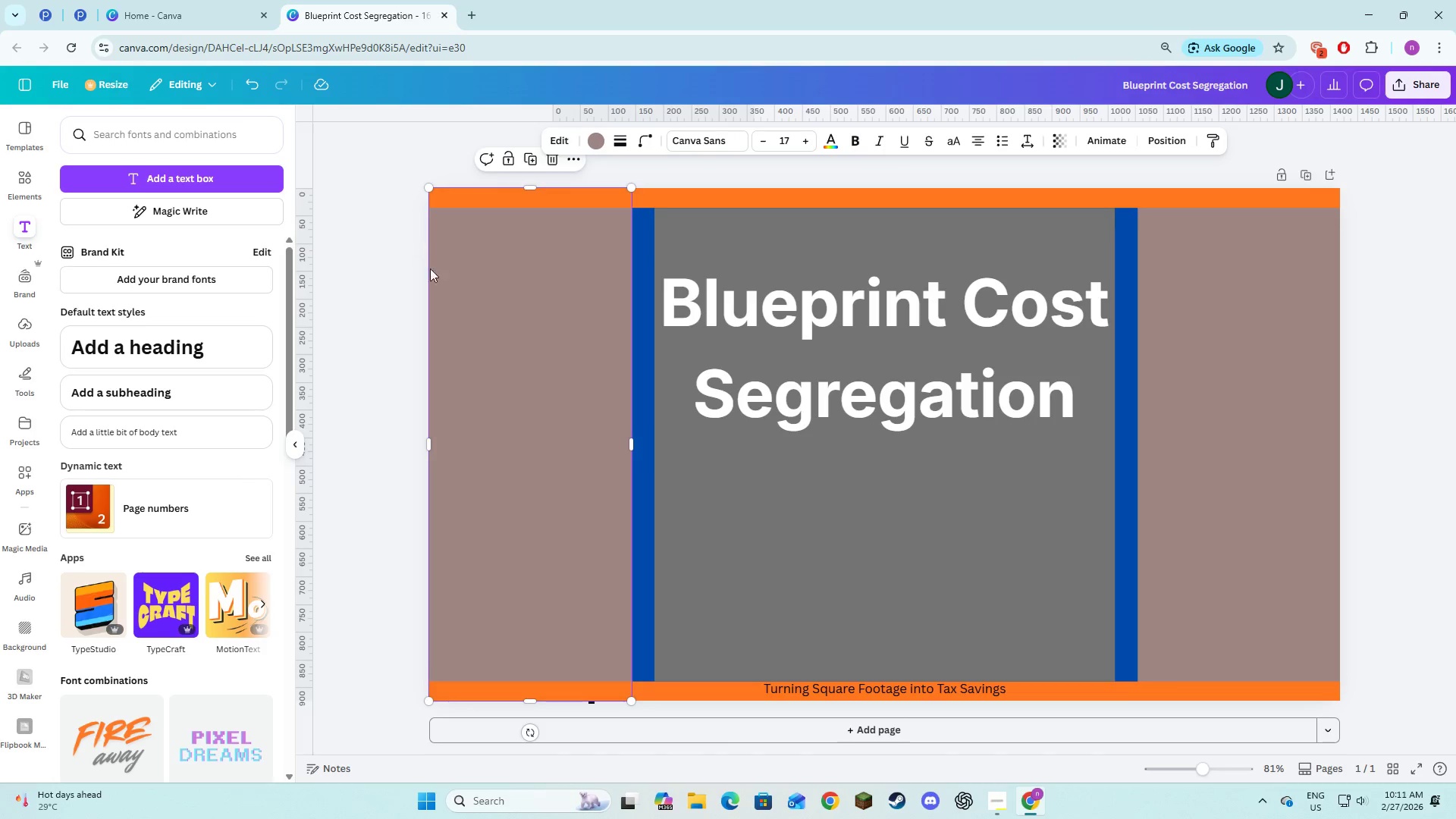 
left_click([803, 687])
 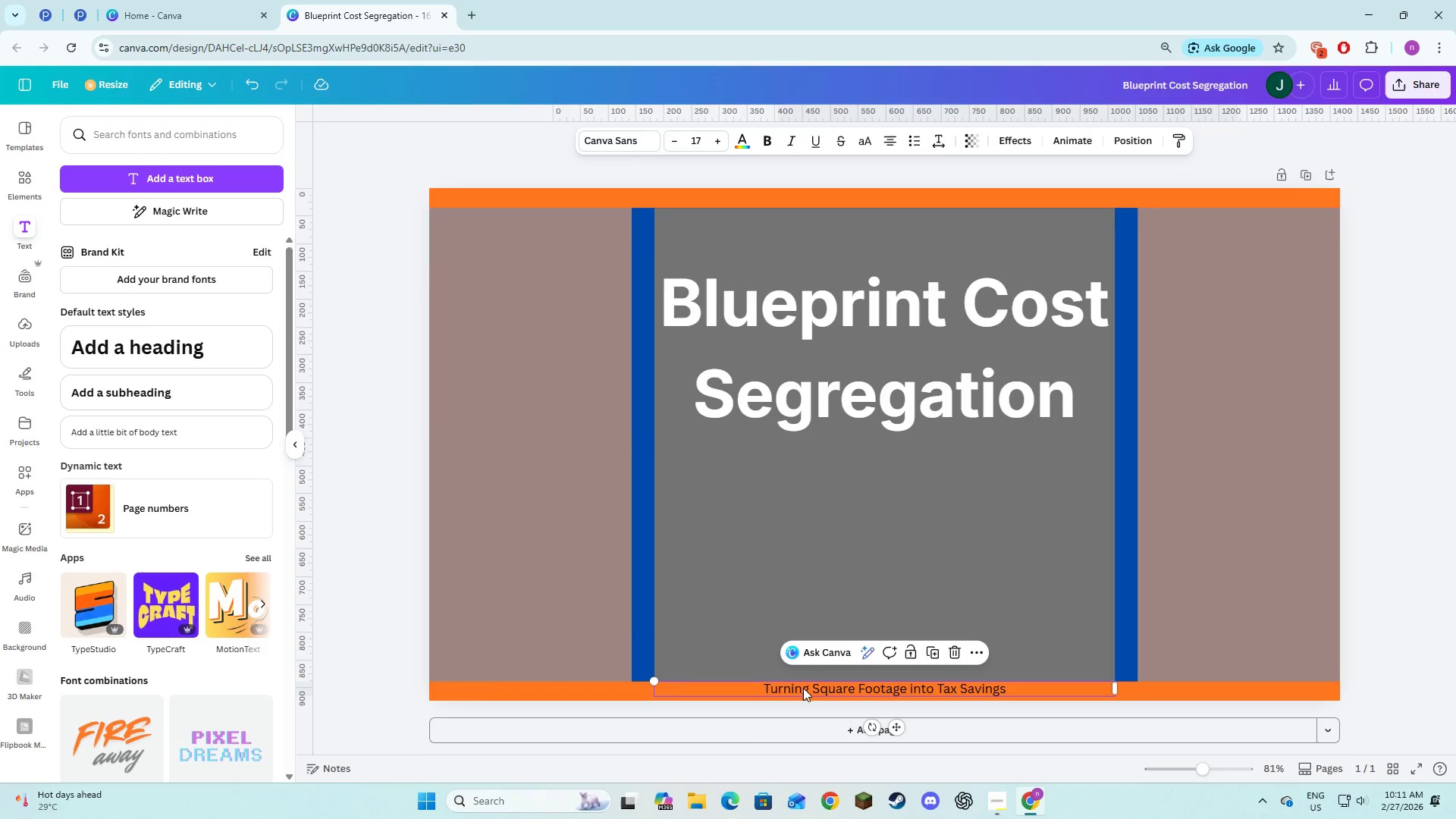 
left_click_drag(start_coordinate=[803, 689], to_coordinate=[804, 506])
 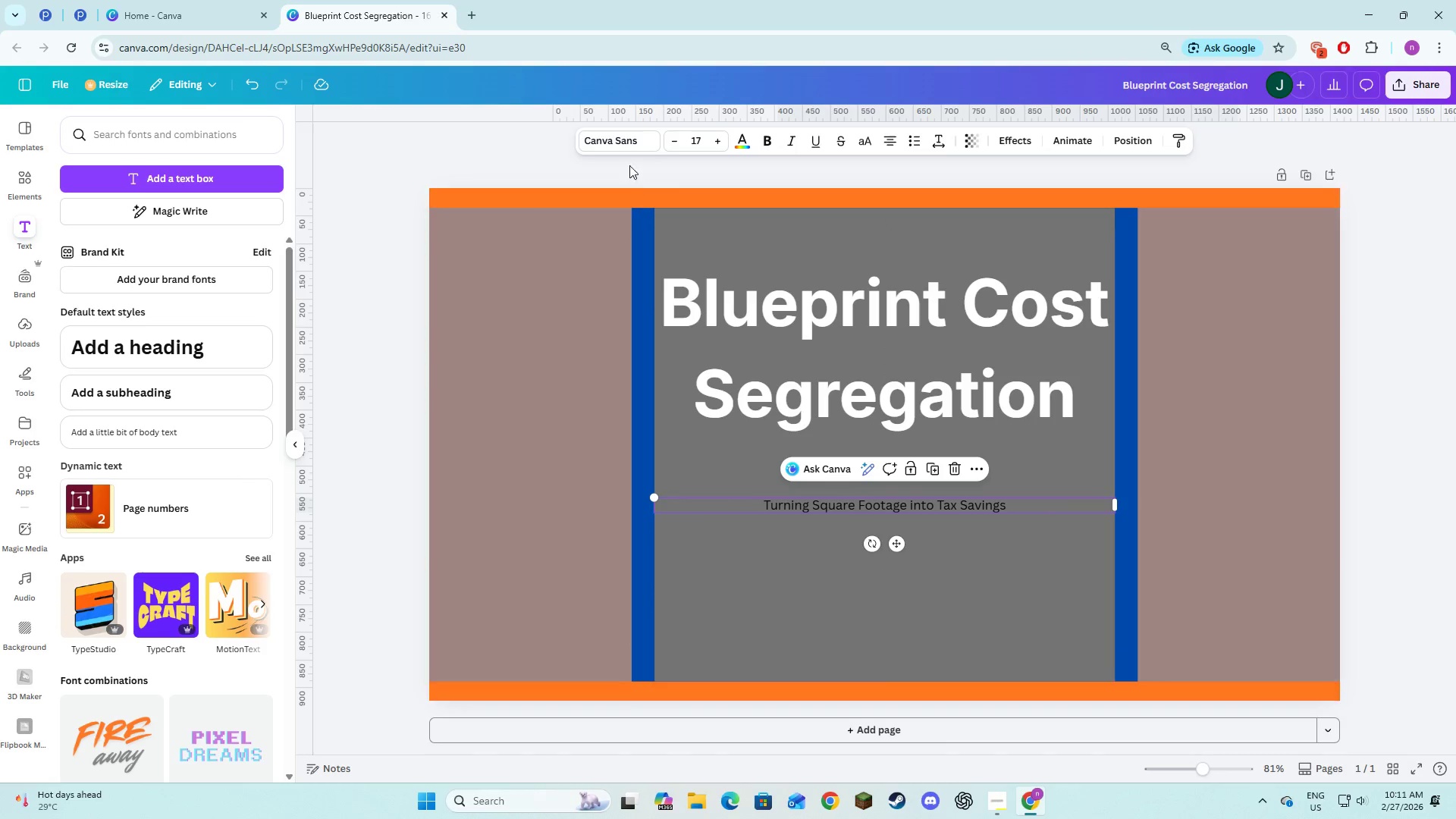 
left_click([613, 137])
 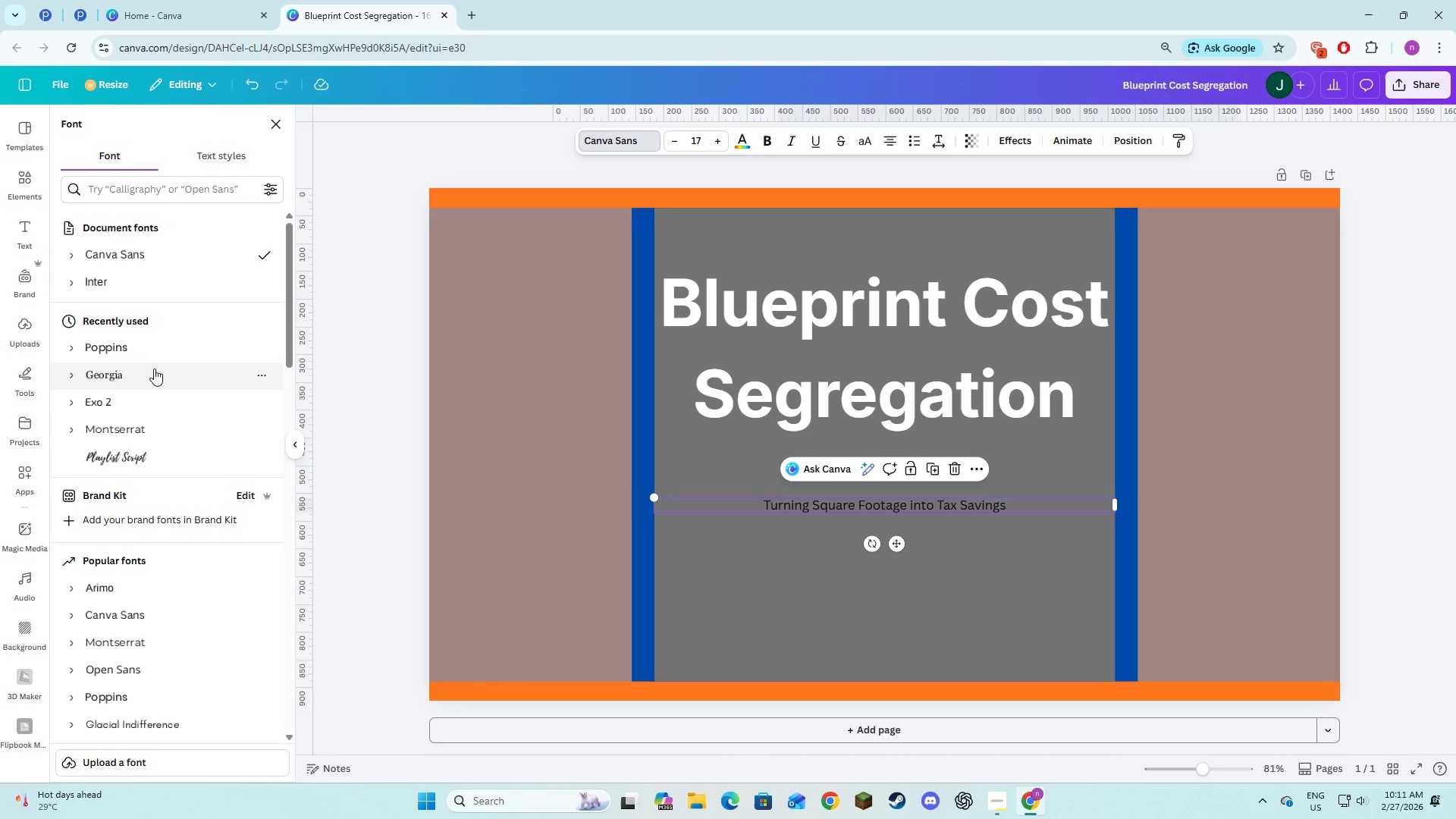 
left_click([132, 351])
 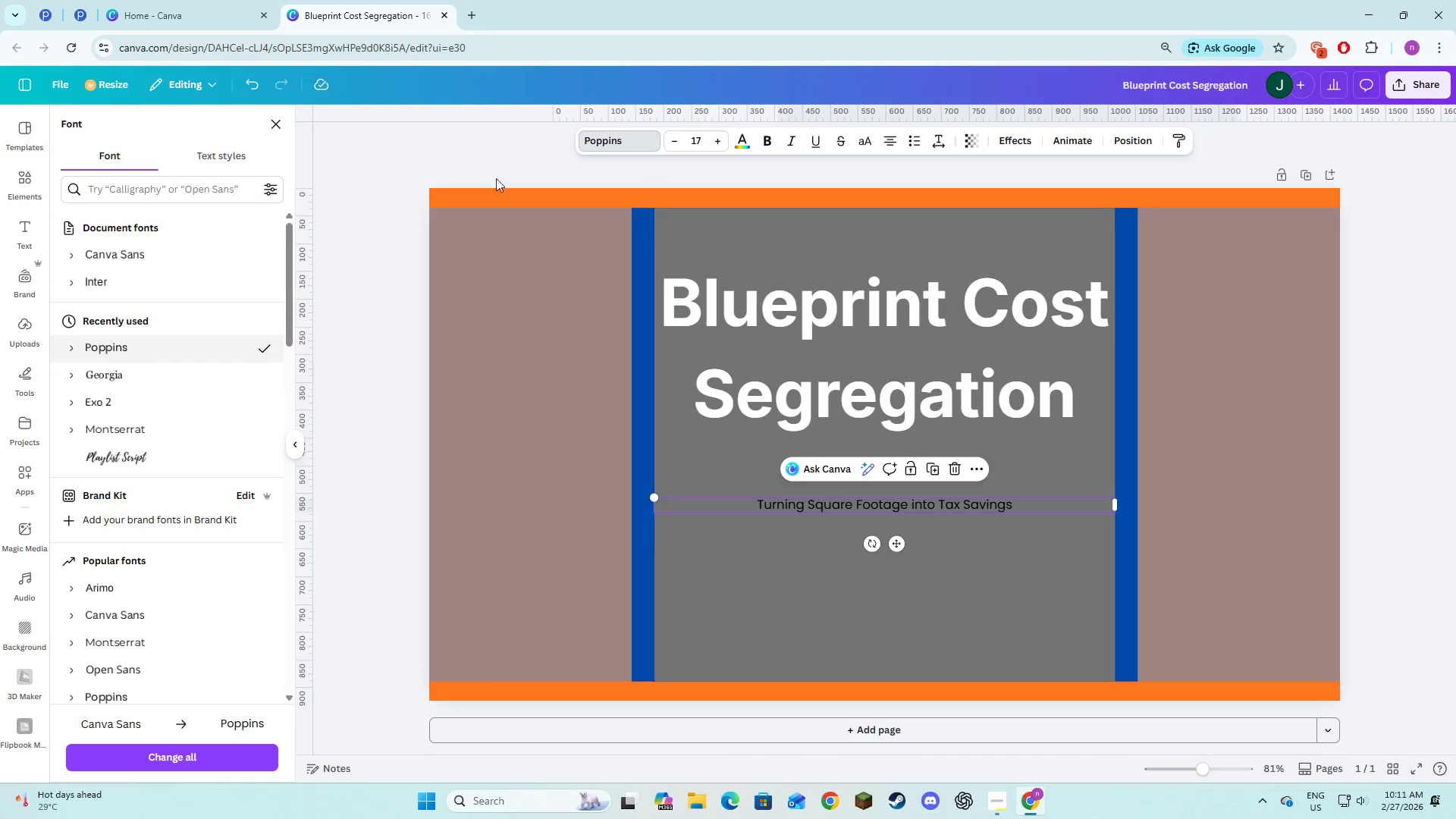 
wait(5.16)
 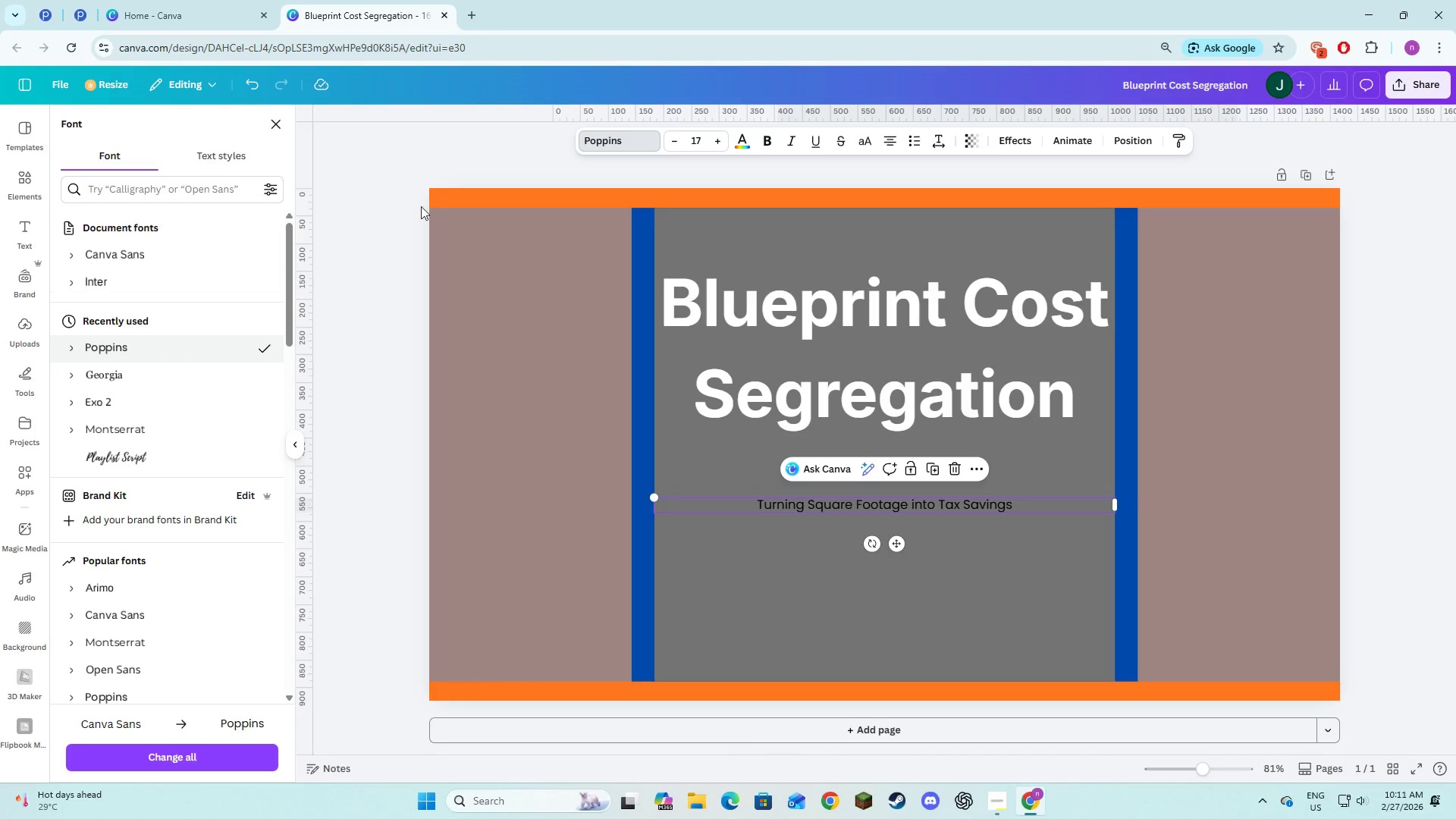 
left_click([737, 143])
 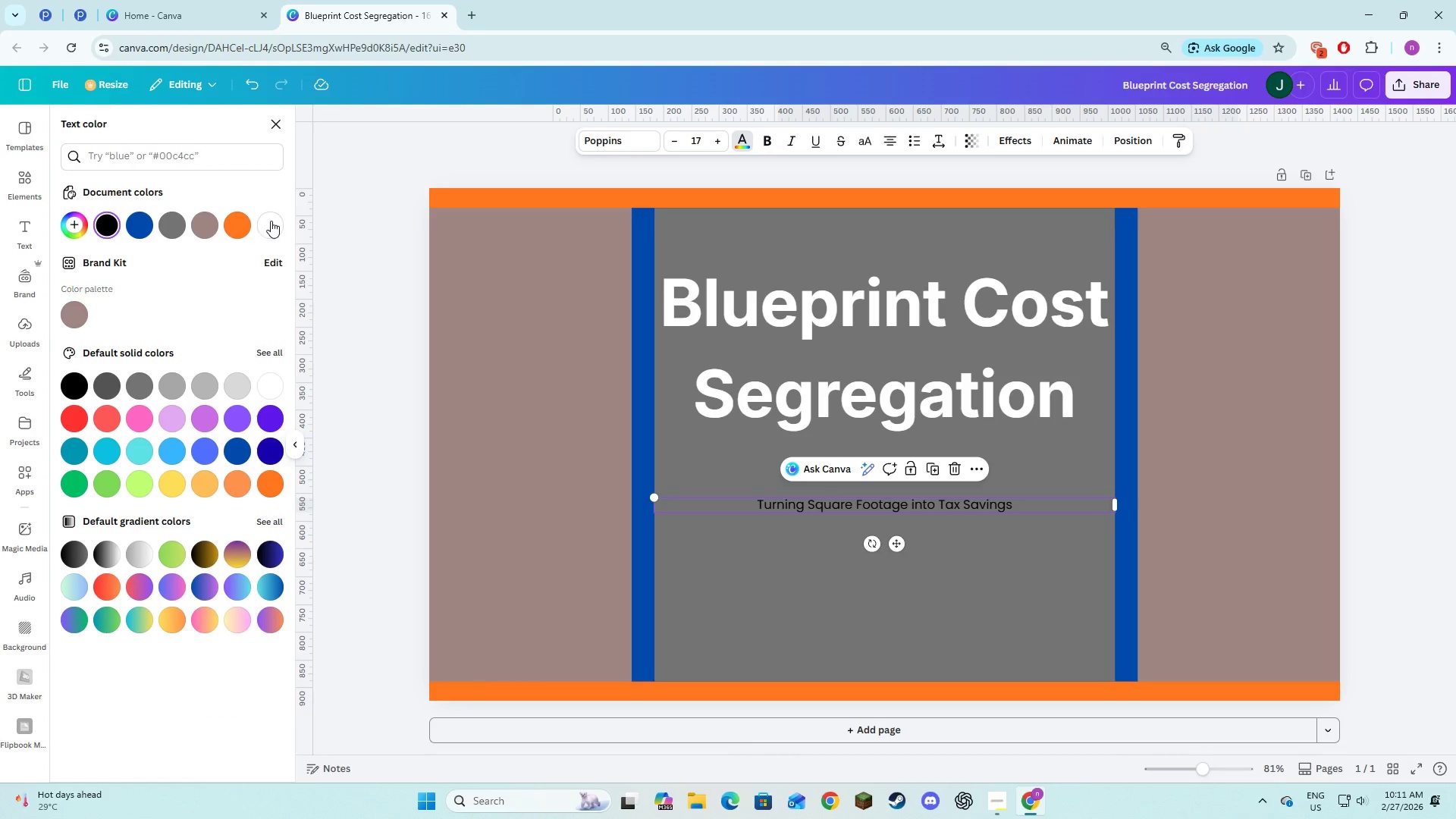 
left_click([271, 221])
 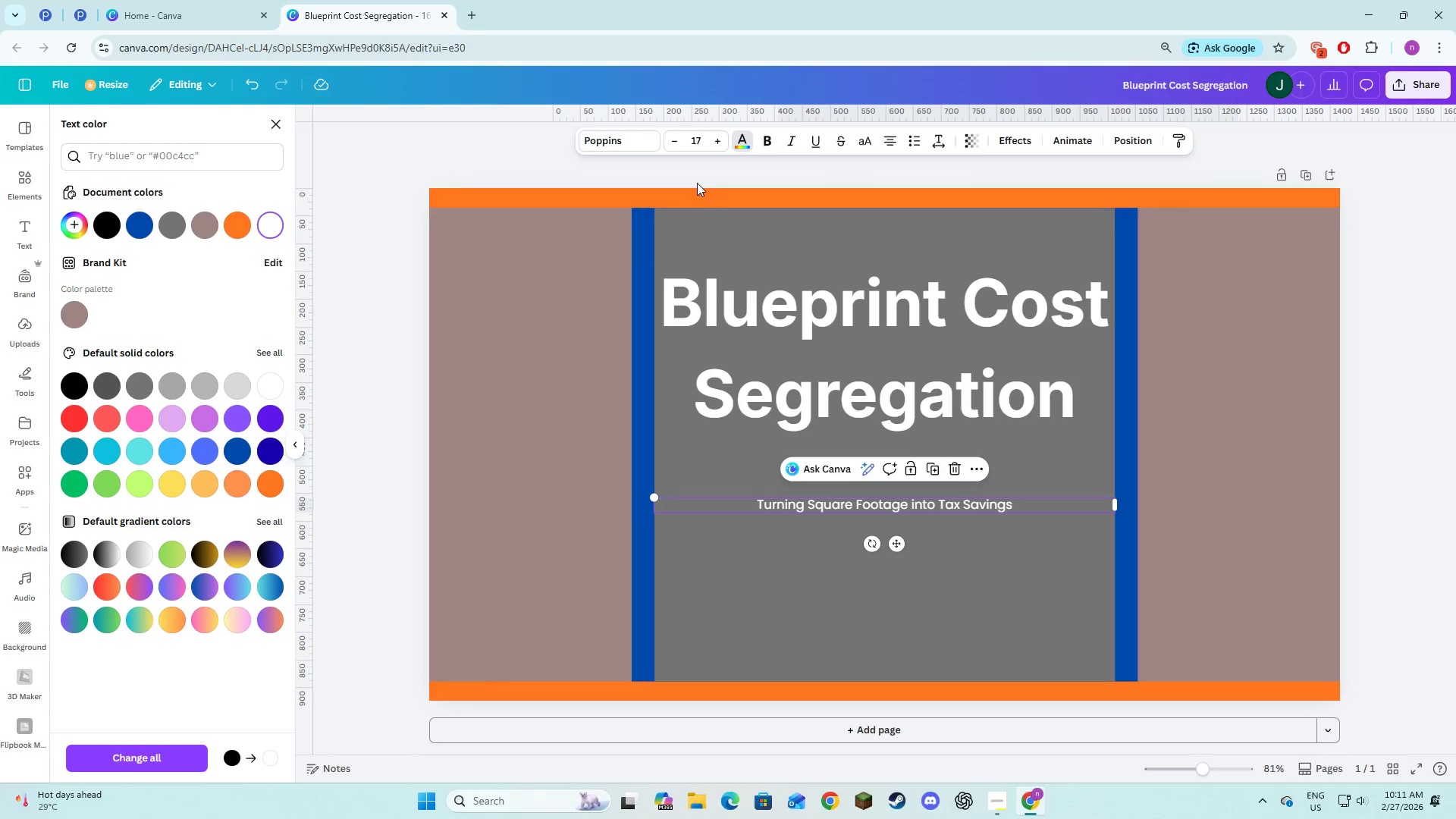 
double_click([713, 147])
 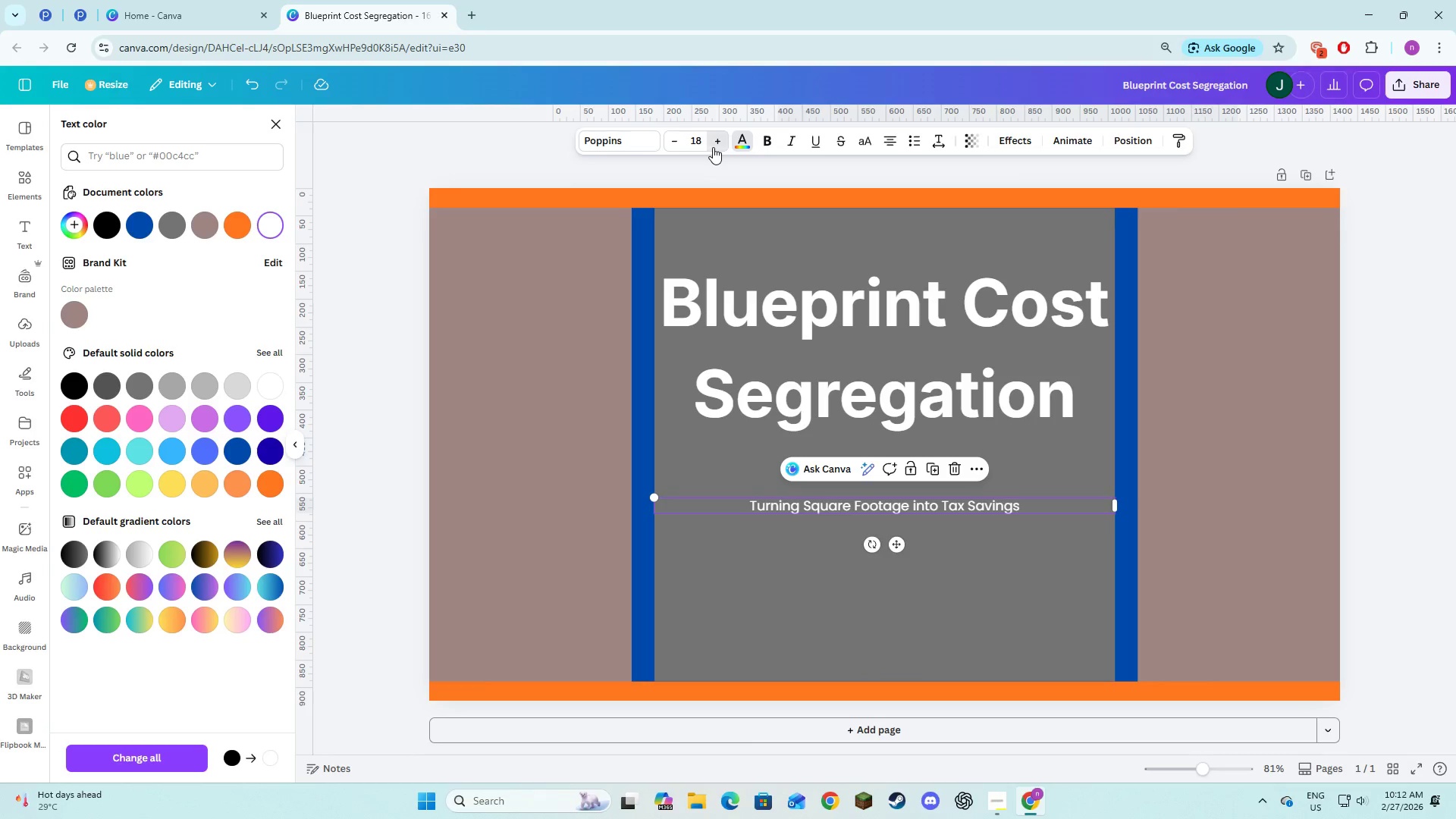 
triple_click([713, 147])
 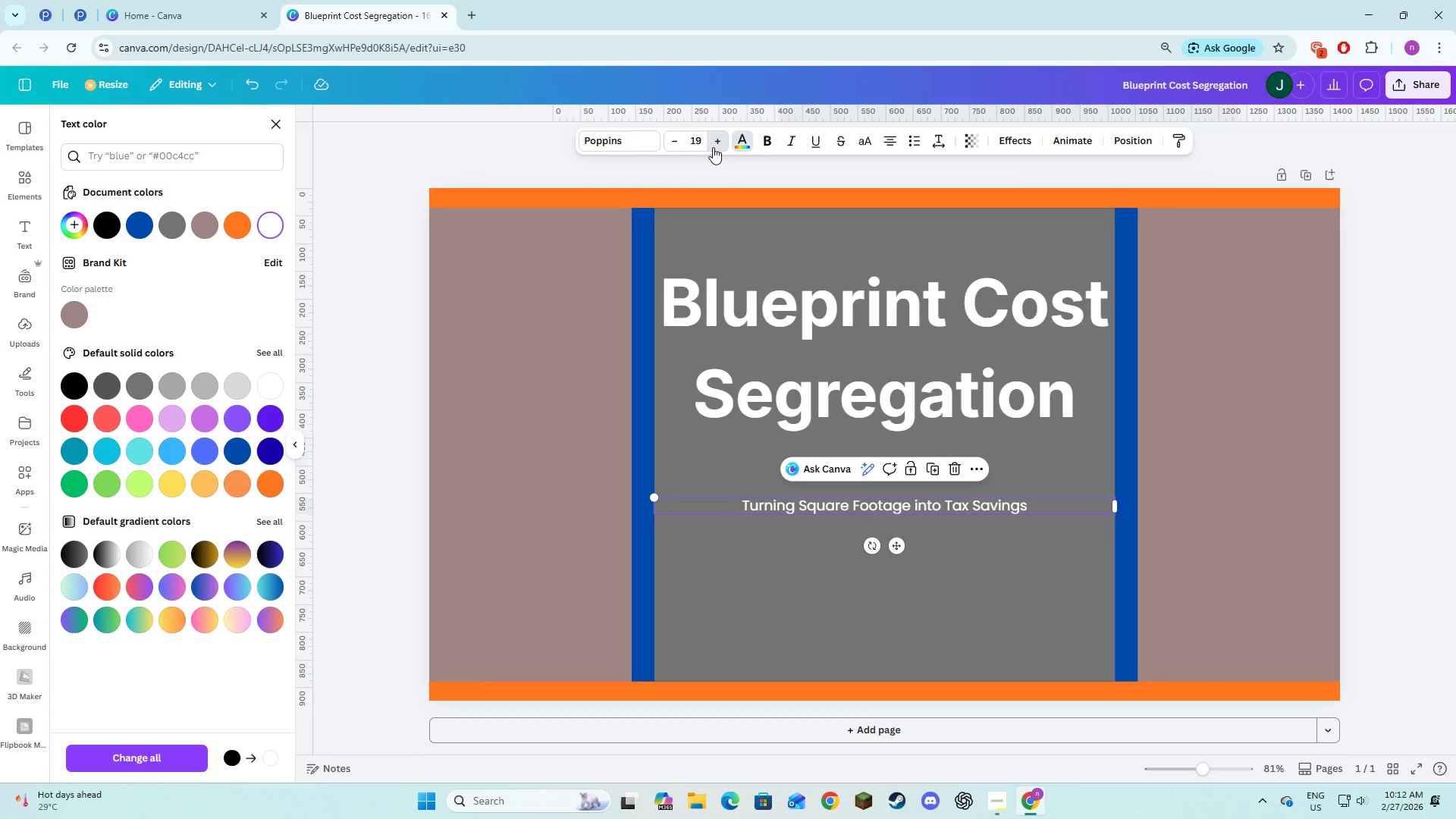 
triple_click([713, 147])
 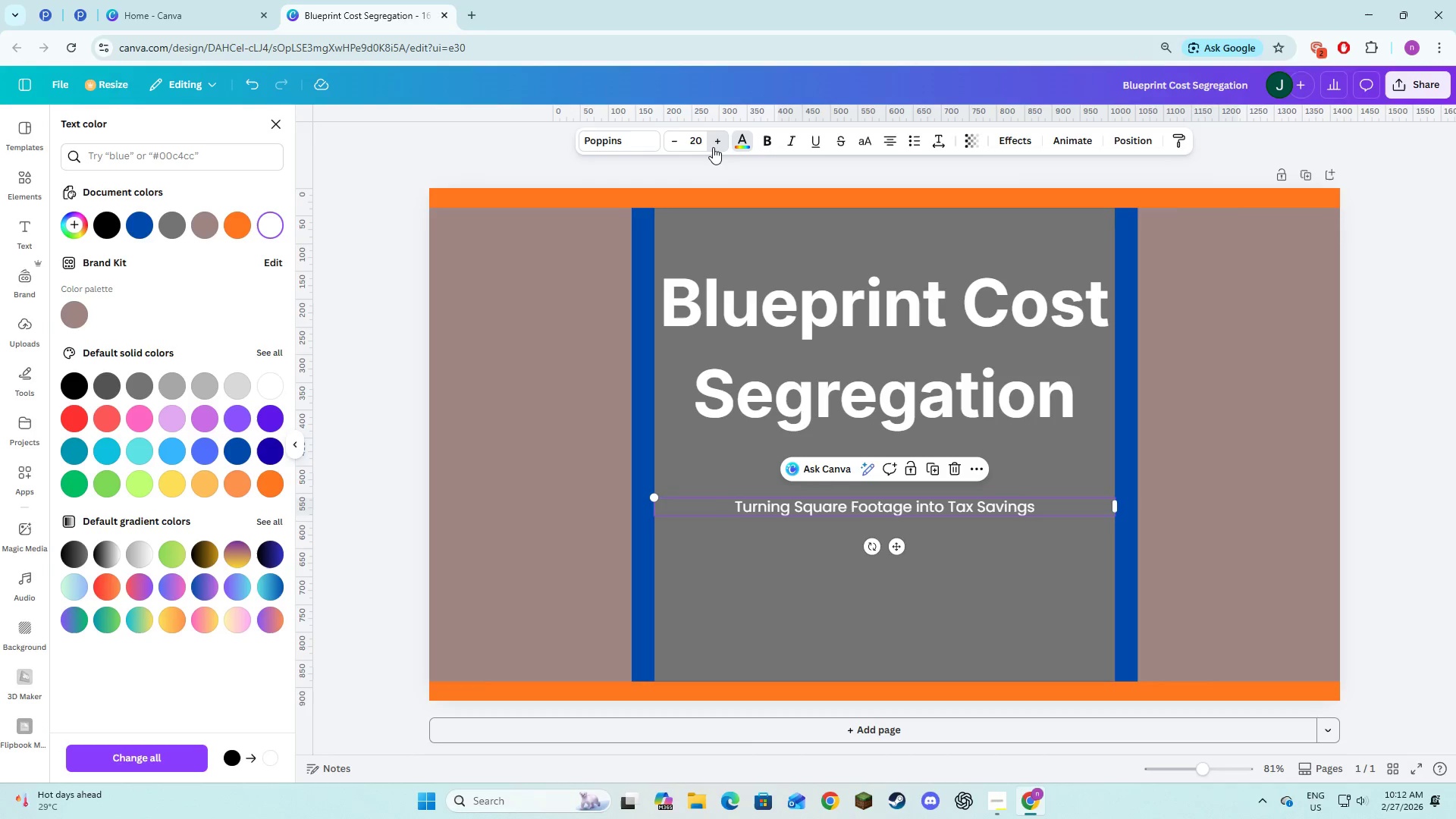 
triple_click([713, 147])
 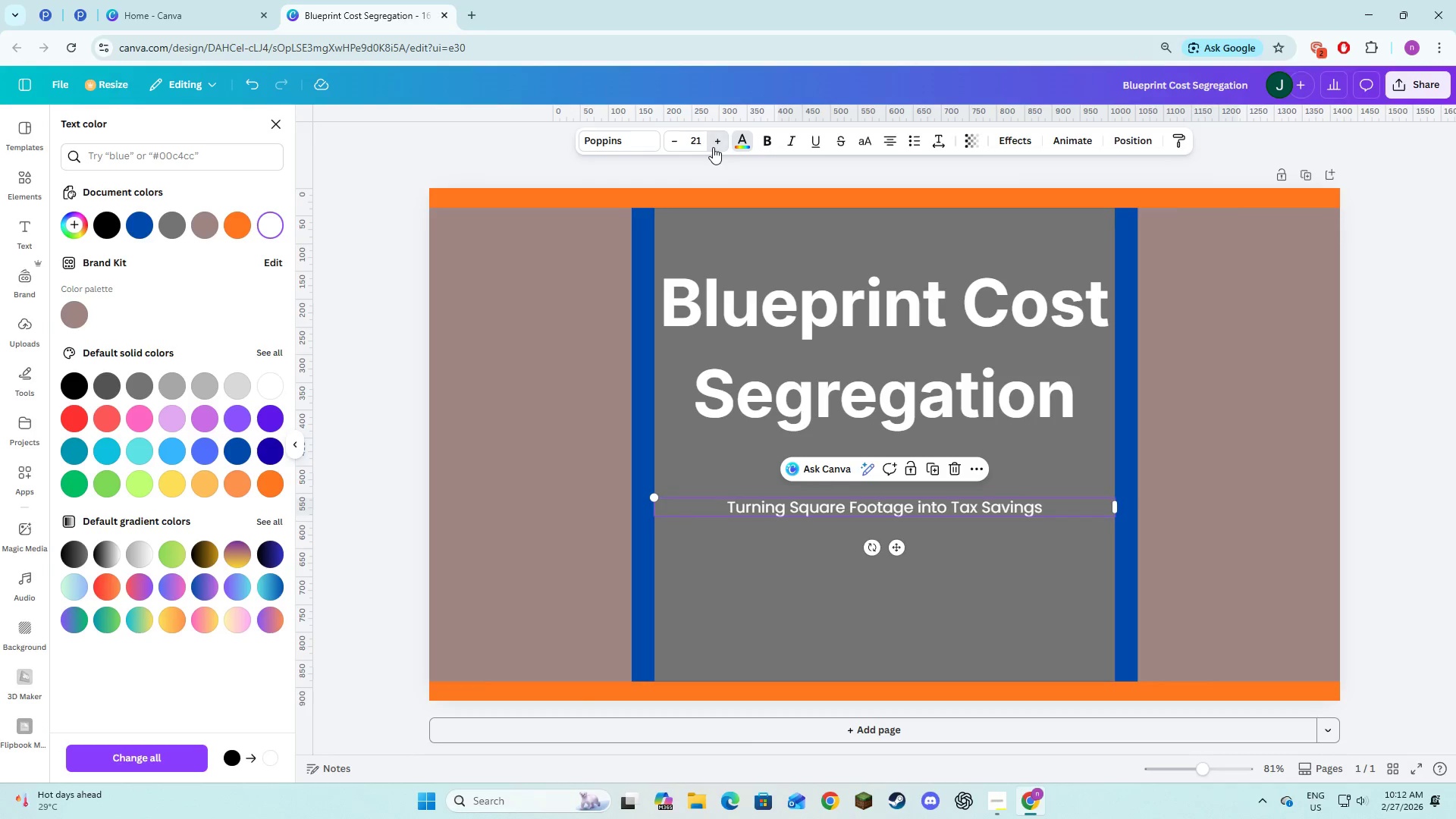 
triple_click([713, 147])
 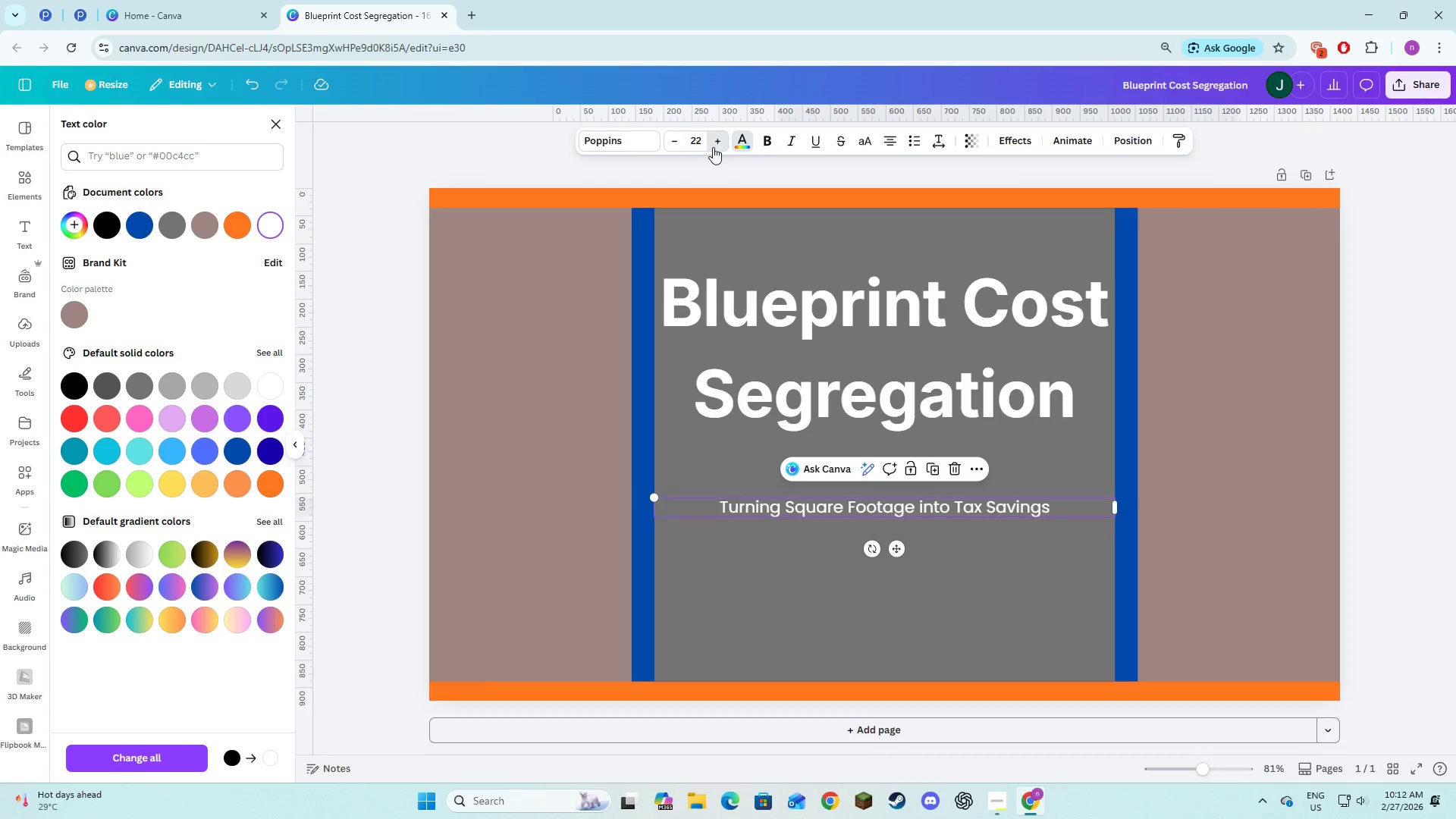 
triple_click([713, 147])
 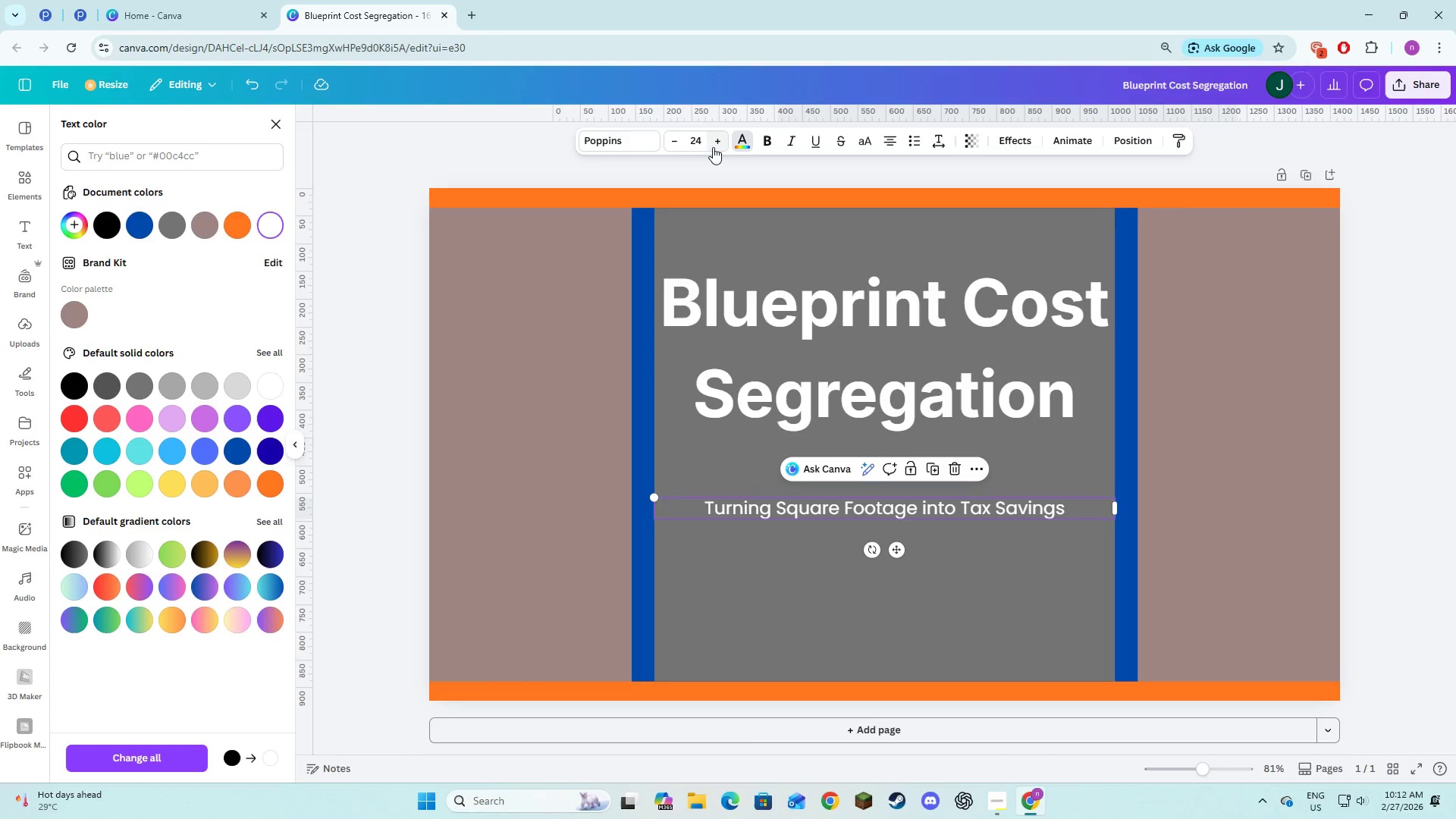 
left_click([713, 147])
 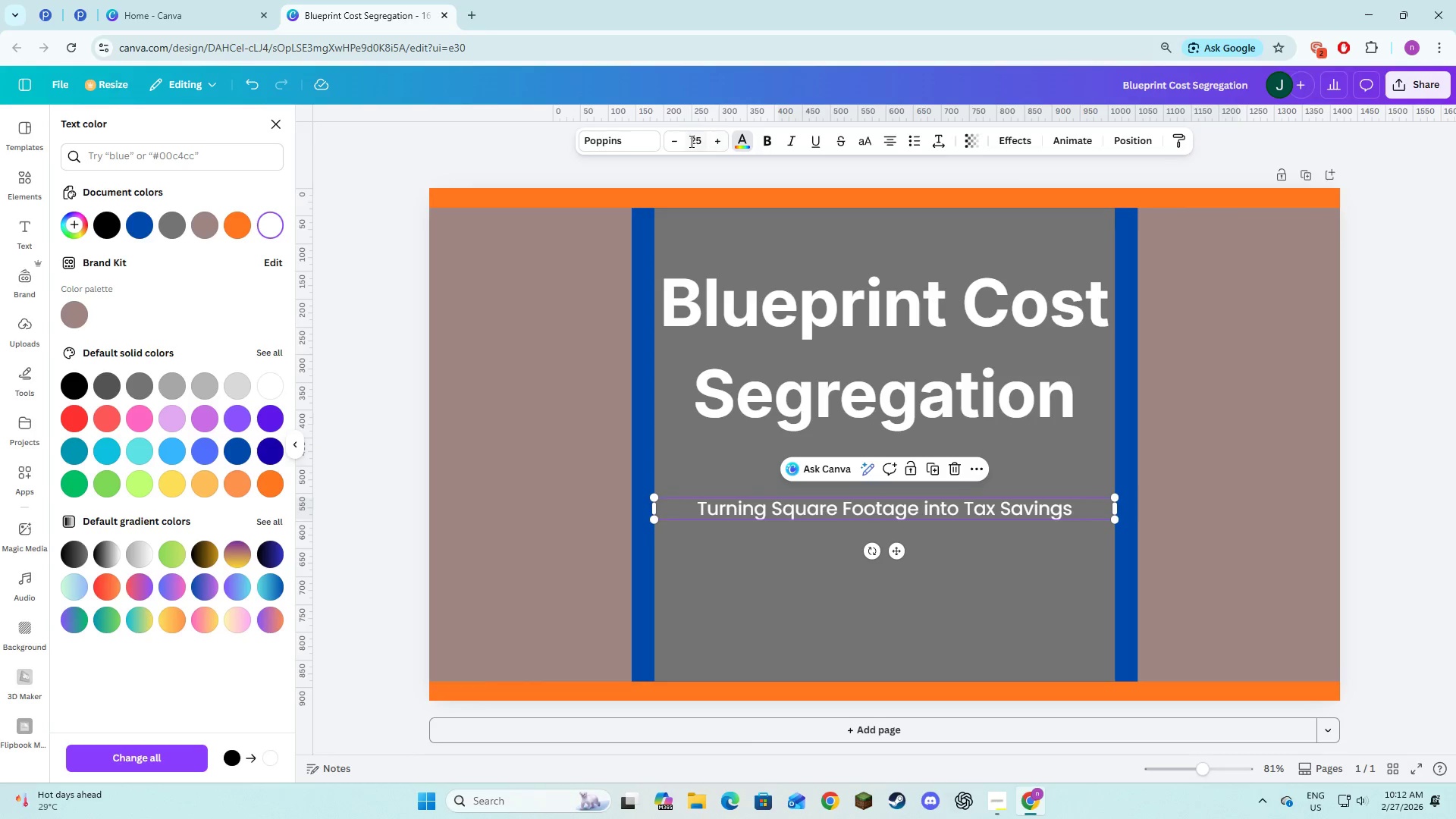 
left_click([690, 141])
 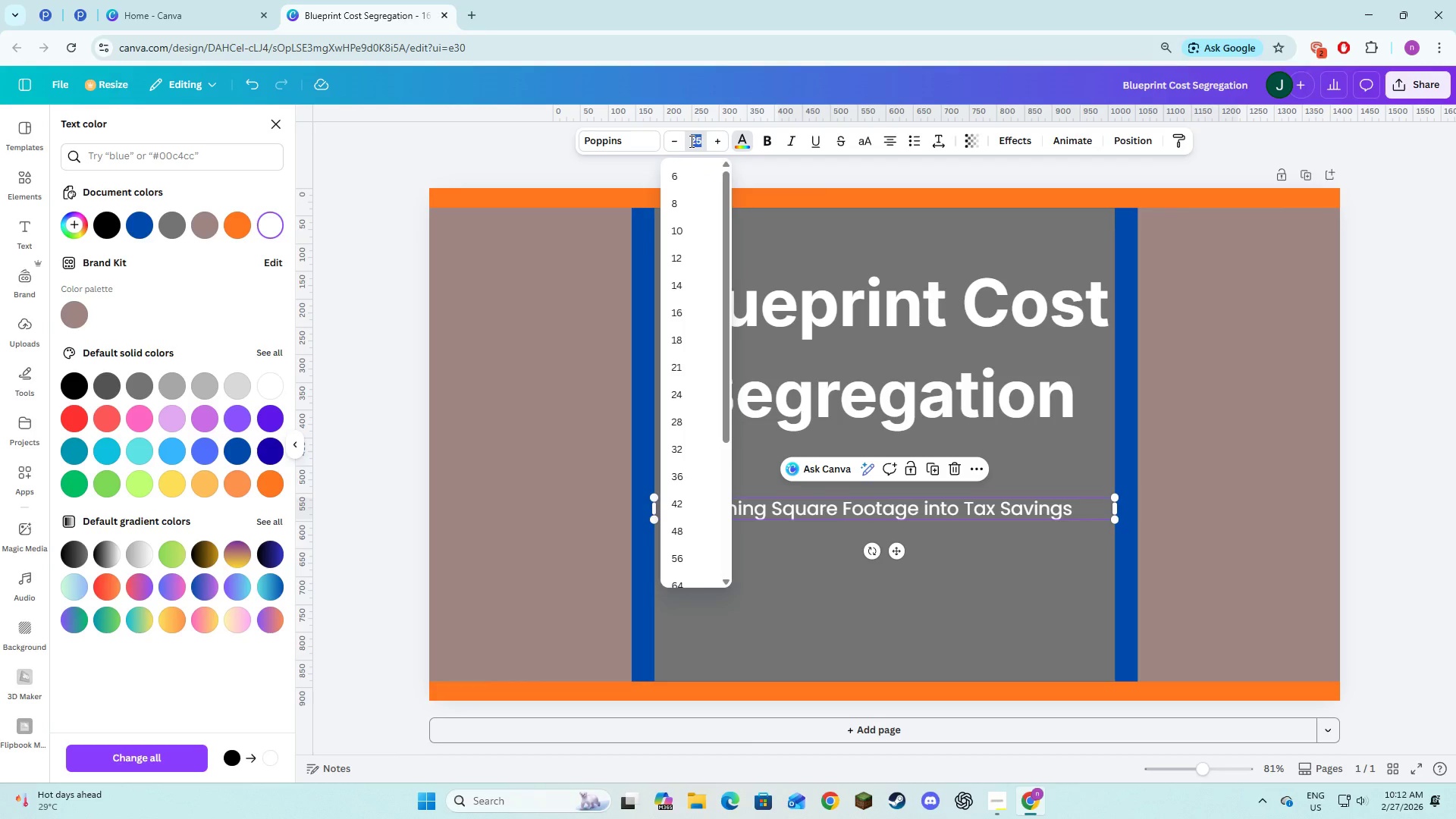 
key(Numpad5)
 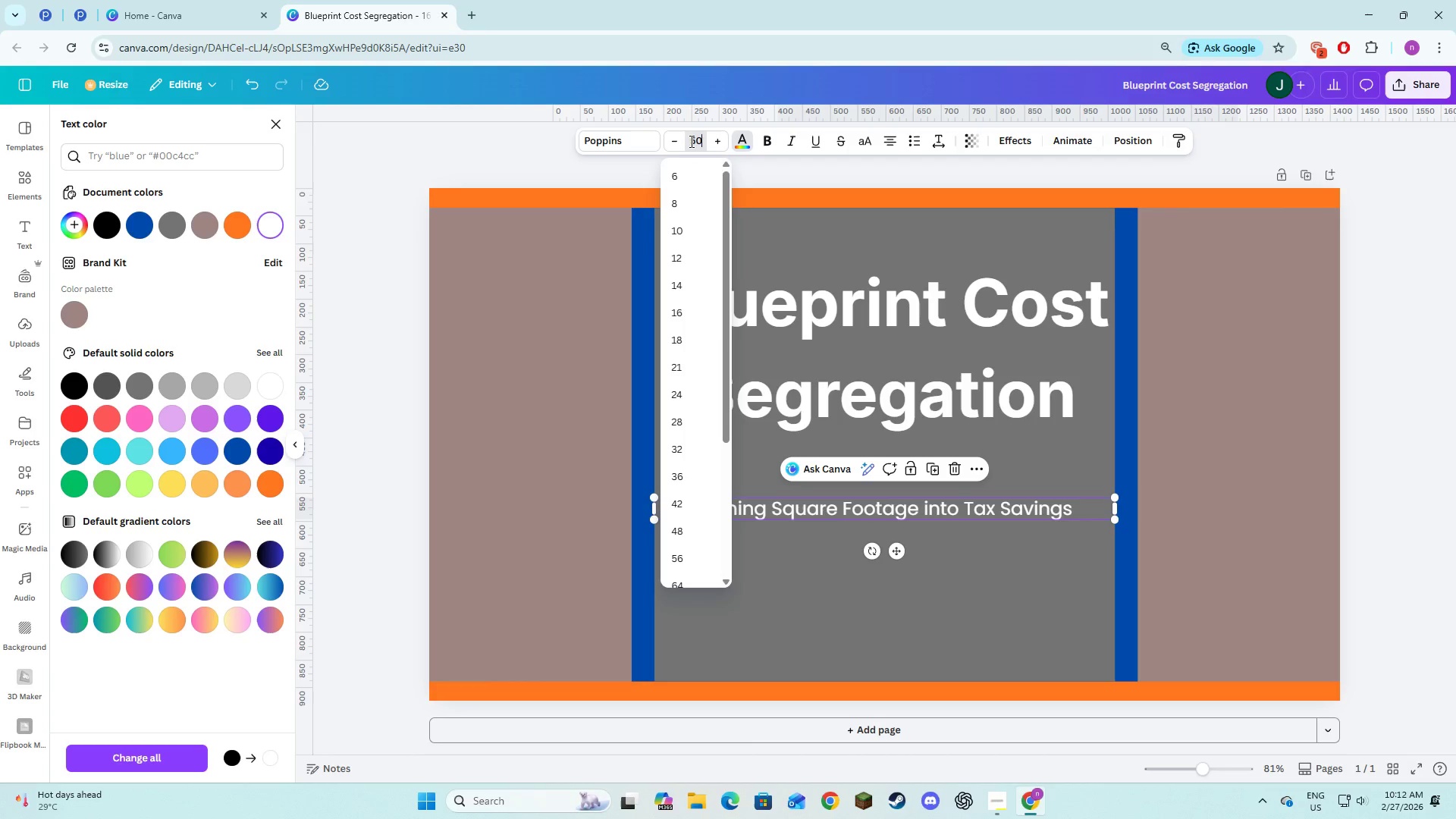 
key(Numpad0)
 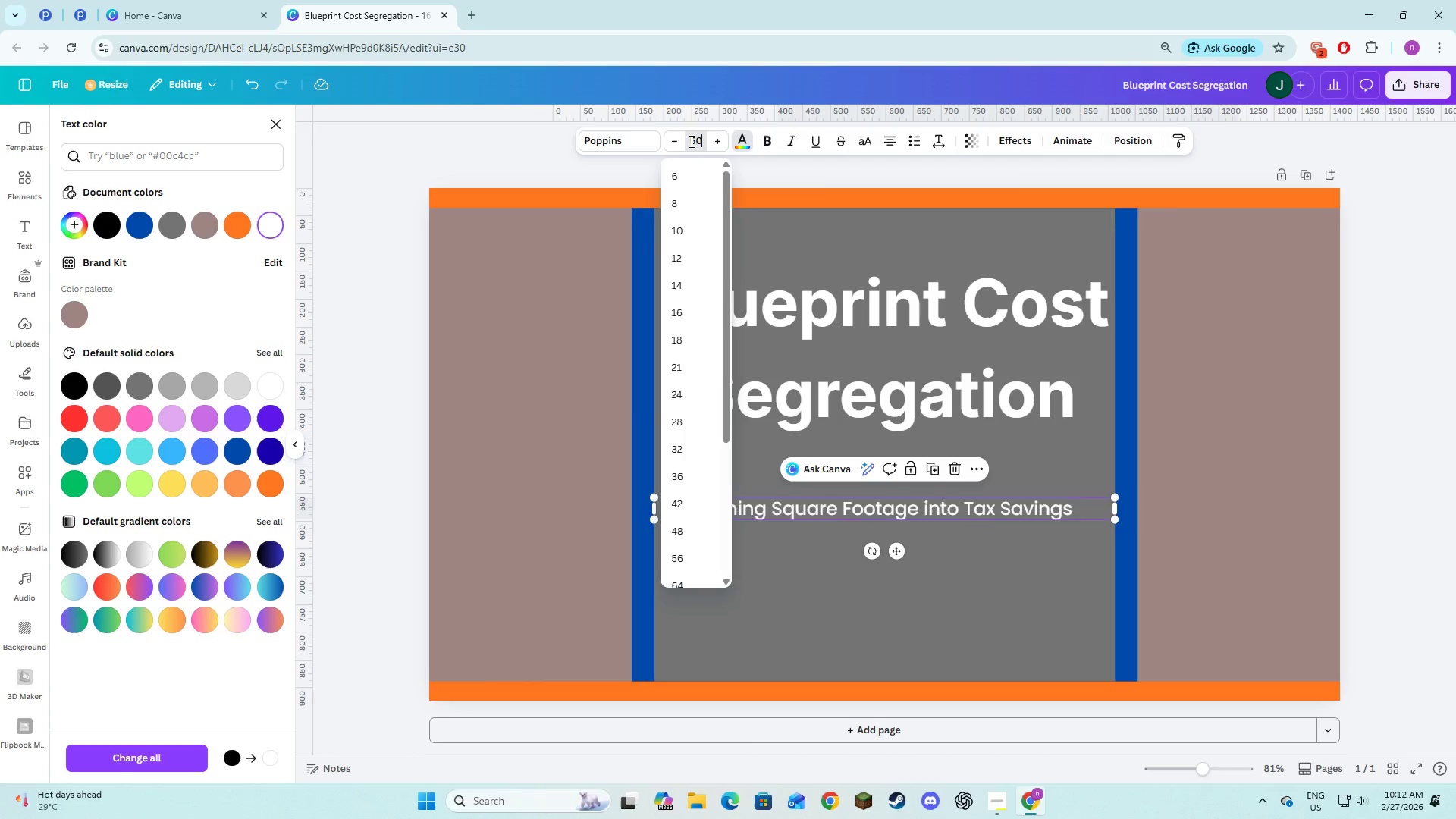 
key(NumpadEnter)
 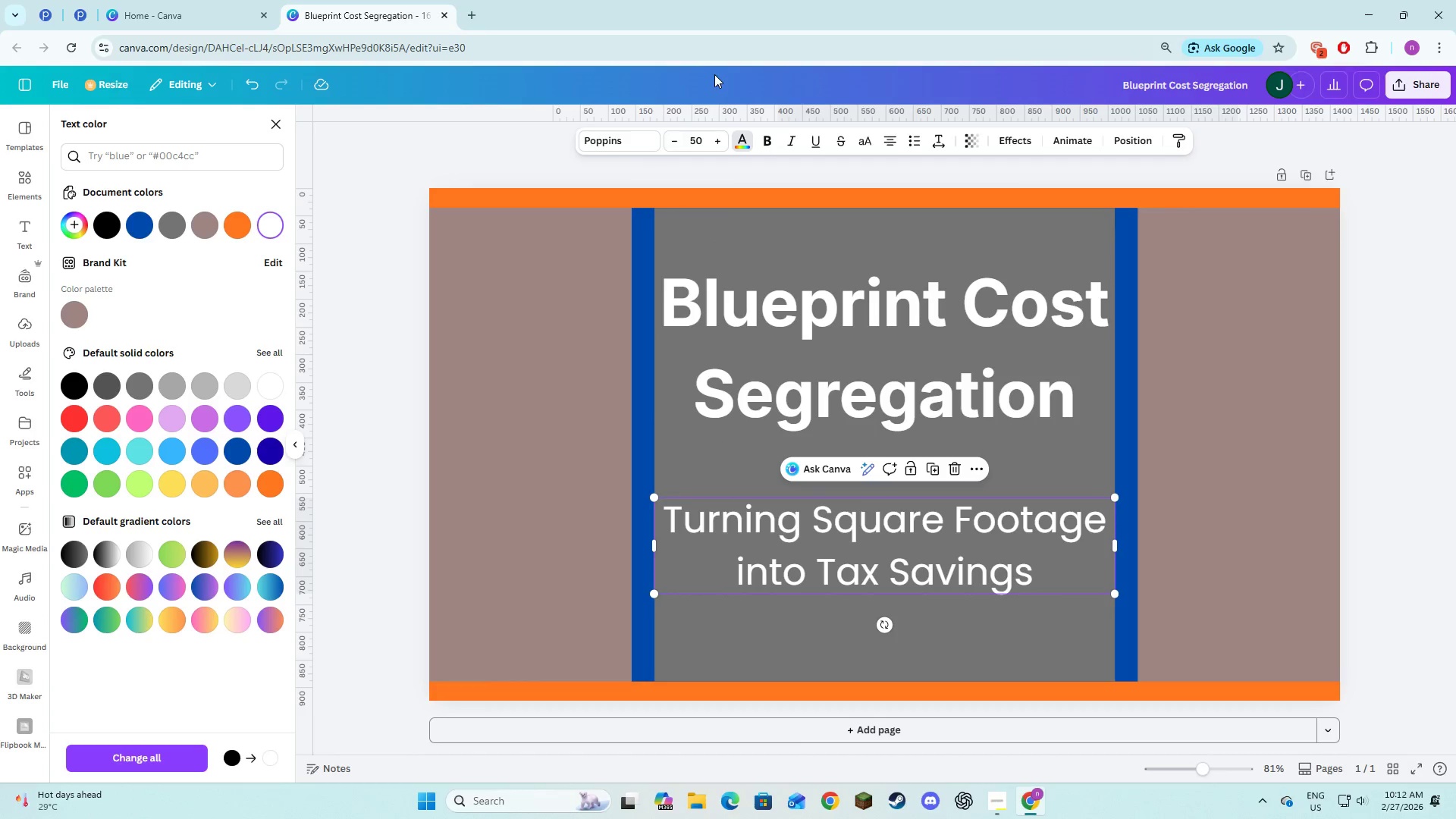 
left_click([701, 137])
 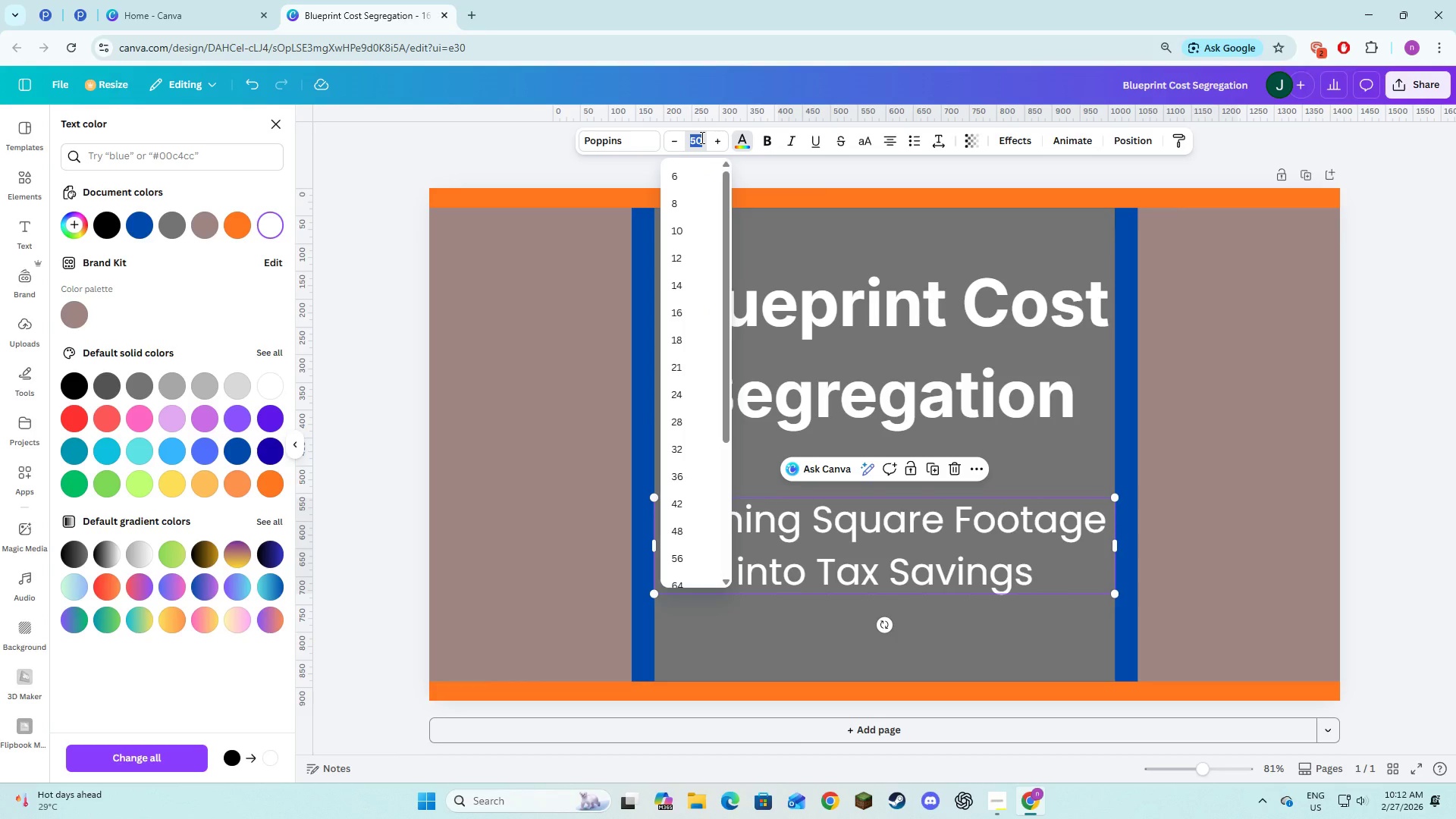 
key(Numpad3)
 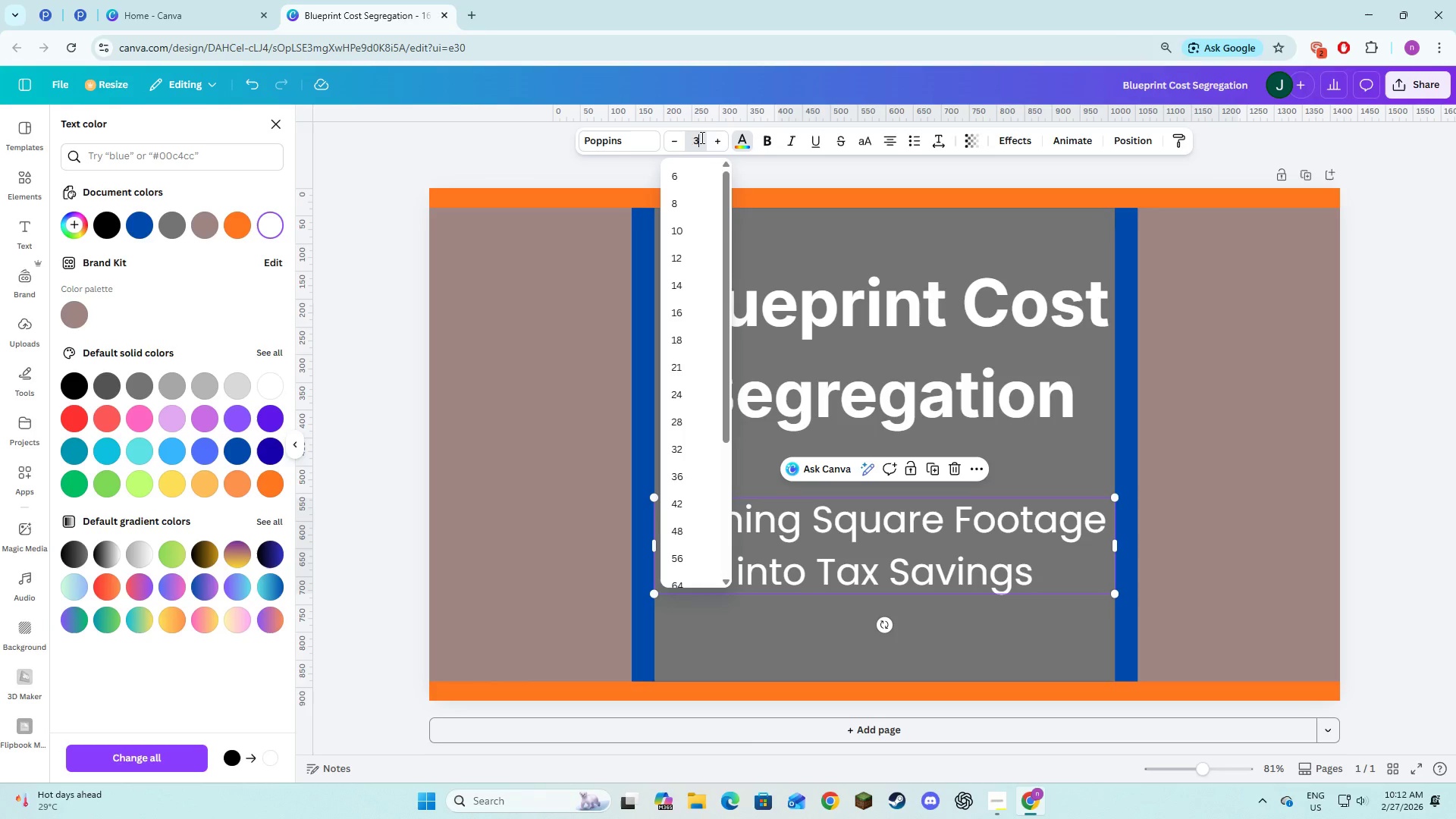 
key(Numpad0)
 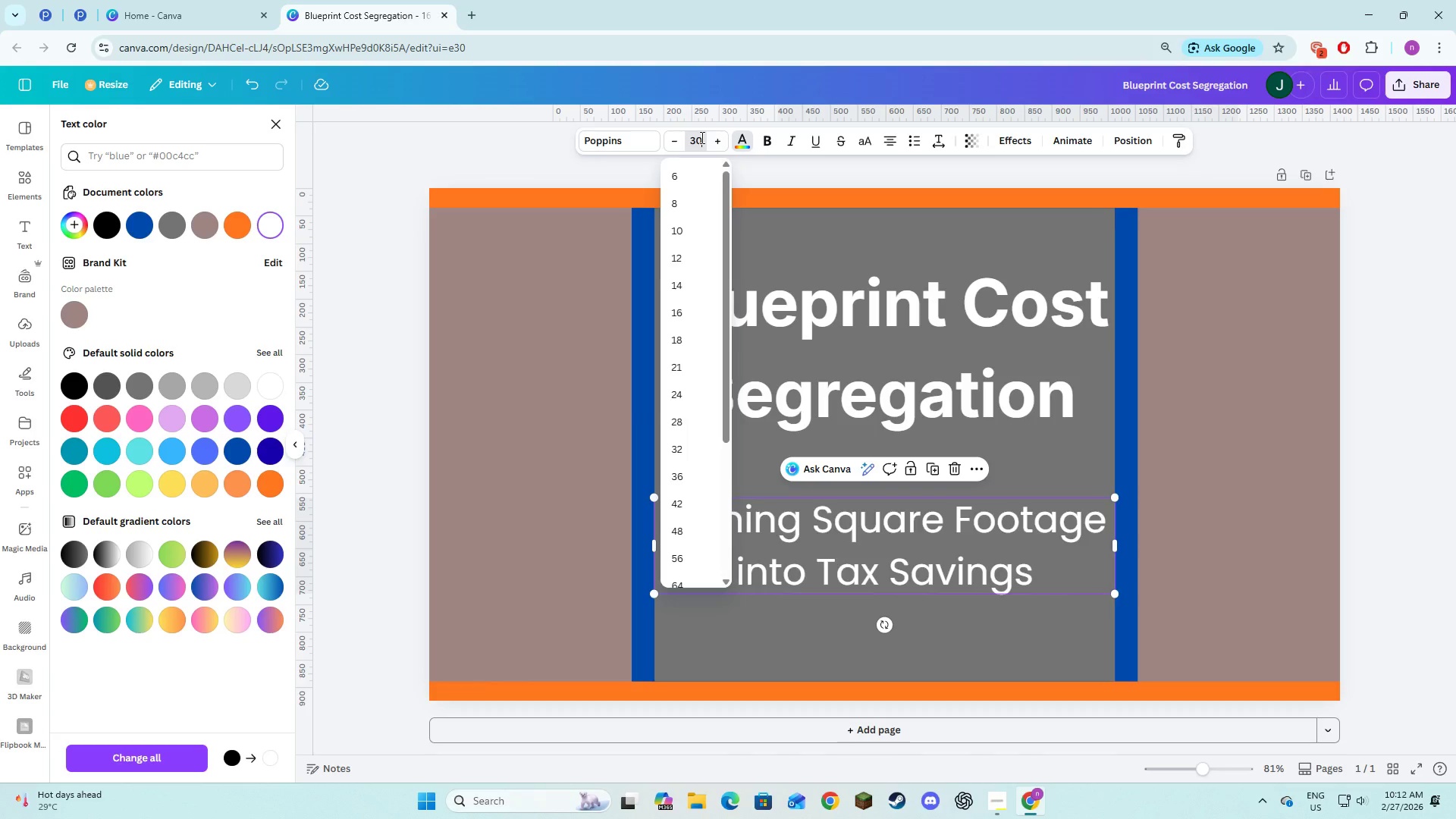 
key(NumpadEnter)
 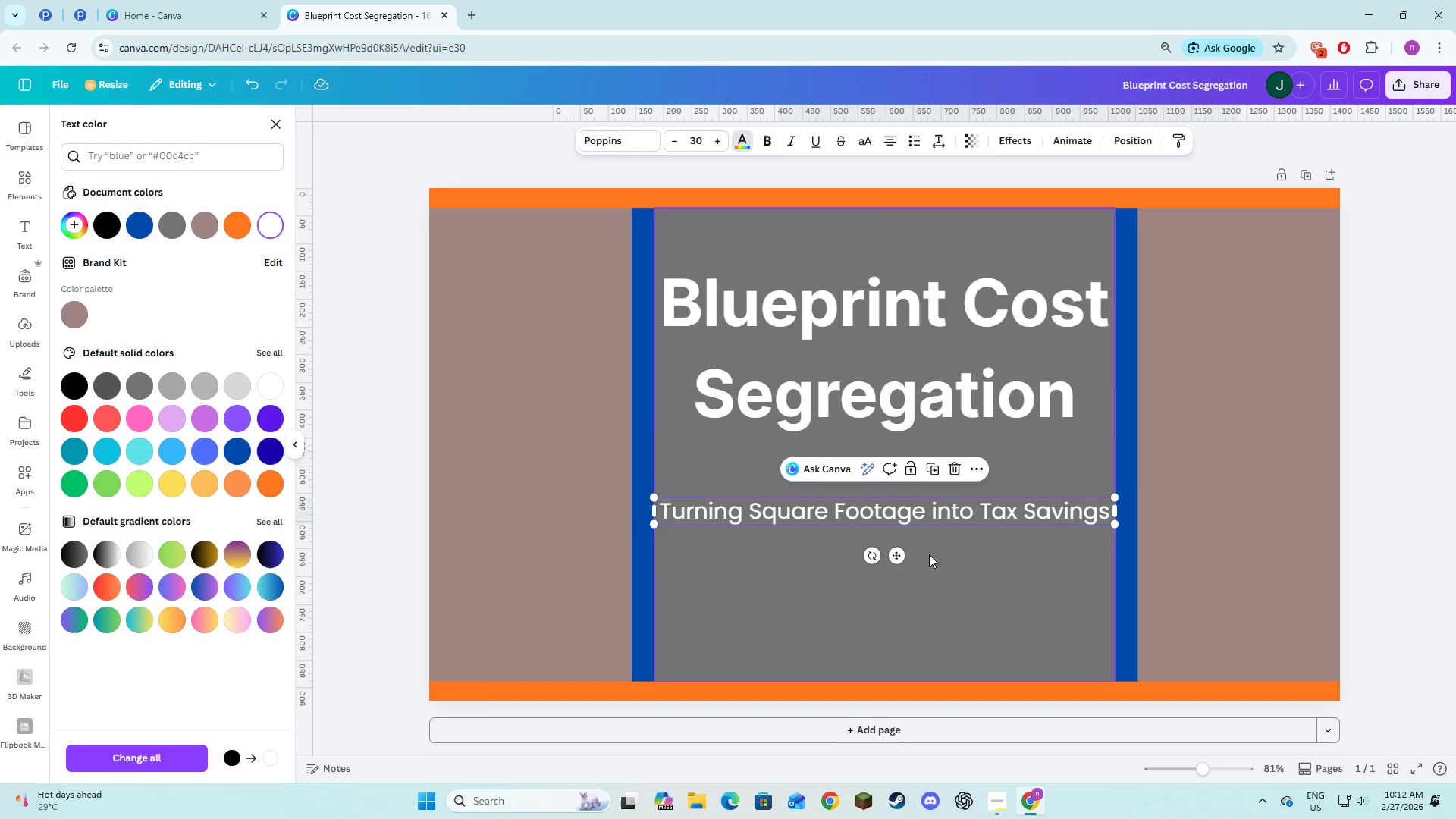 
double_click([905, 508])
 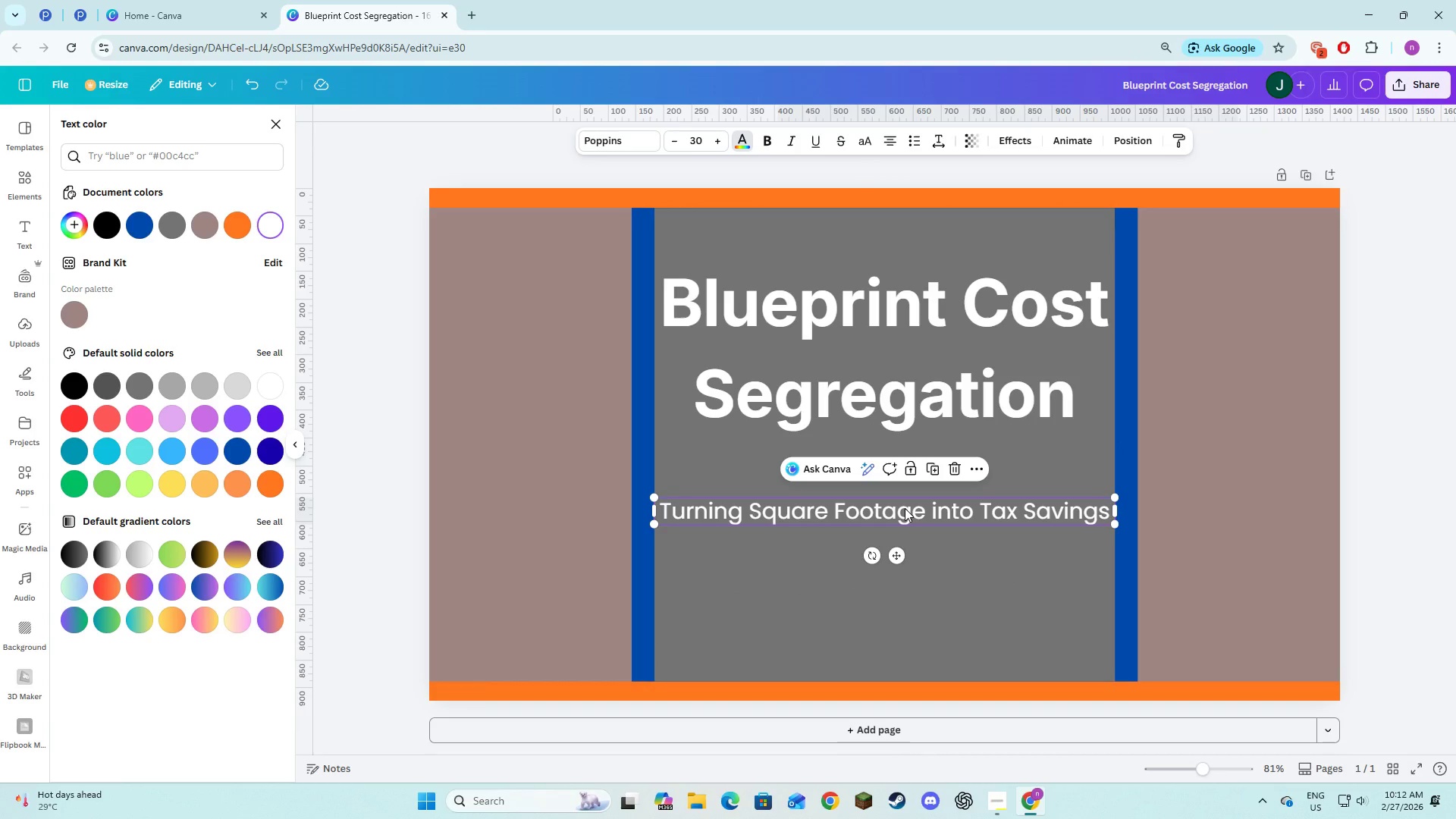 
left_click_drag(start_coordinate=[905, 508], to_coordinate=[902, 477])
 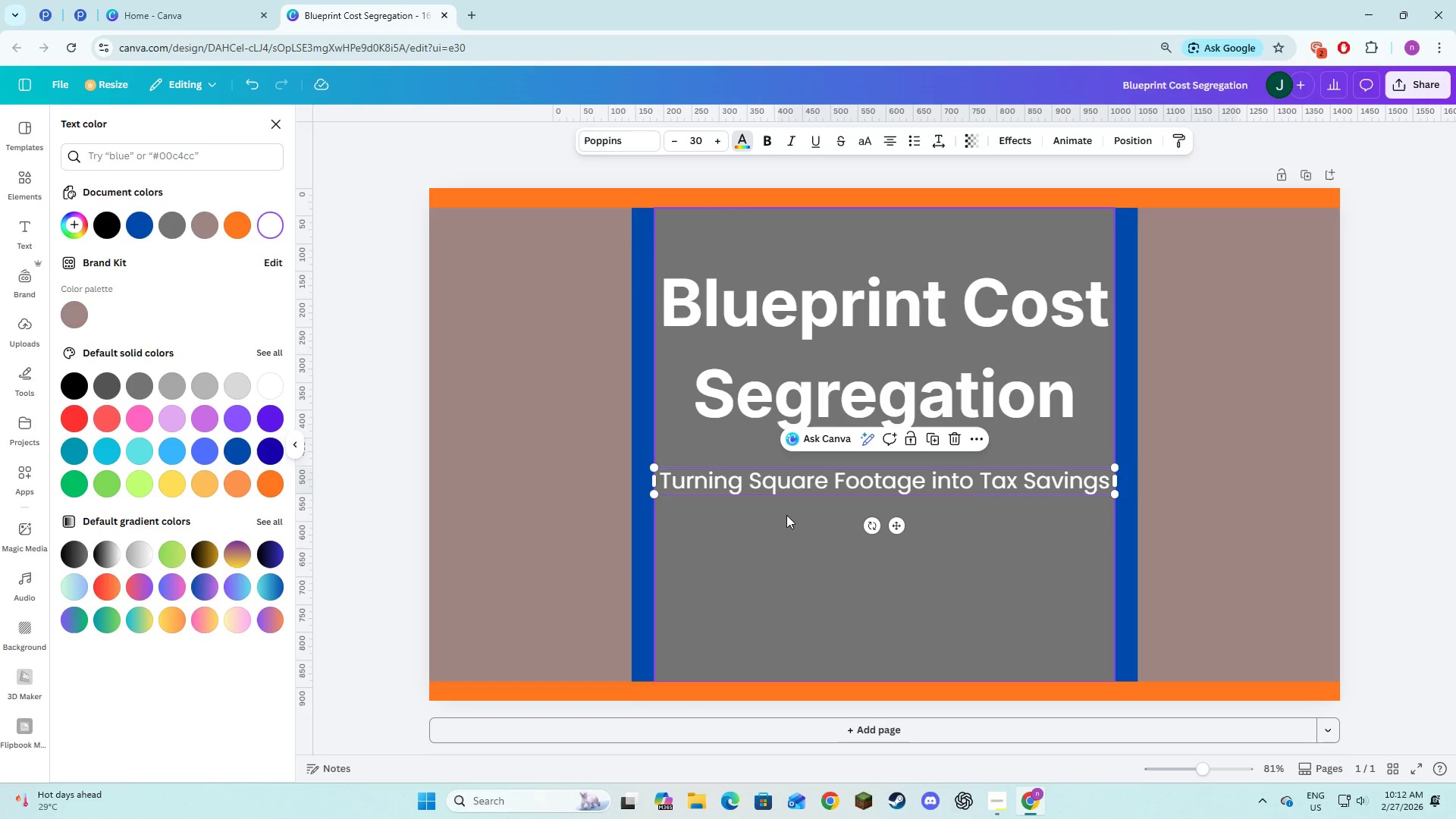 
wait(8.83)
 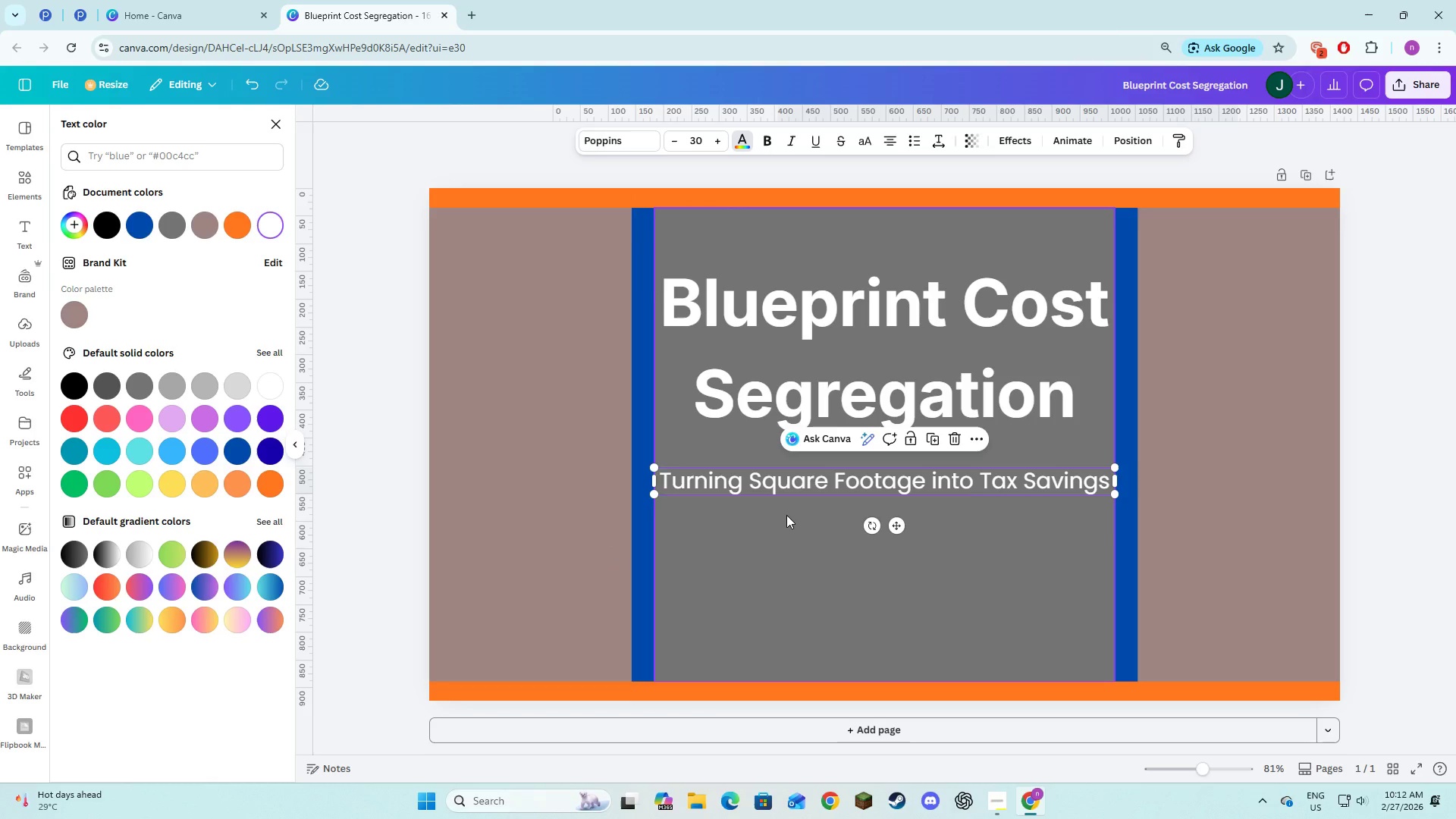 
left_click([800, 375])
 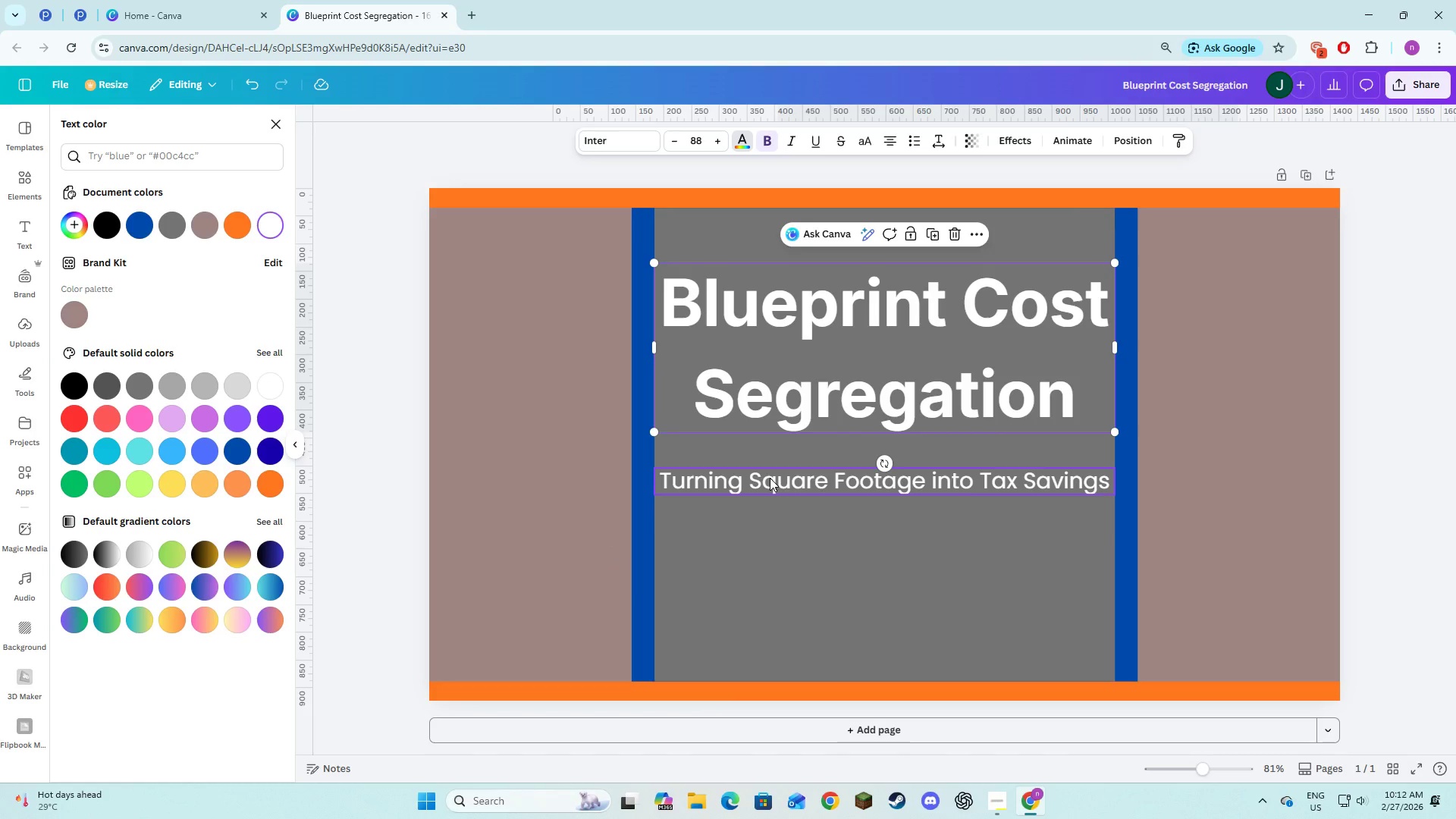 
left_click([770, 478])
 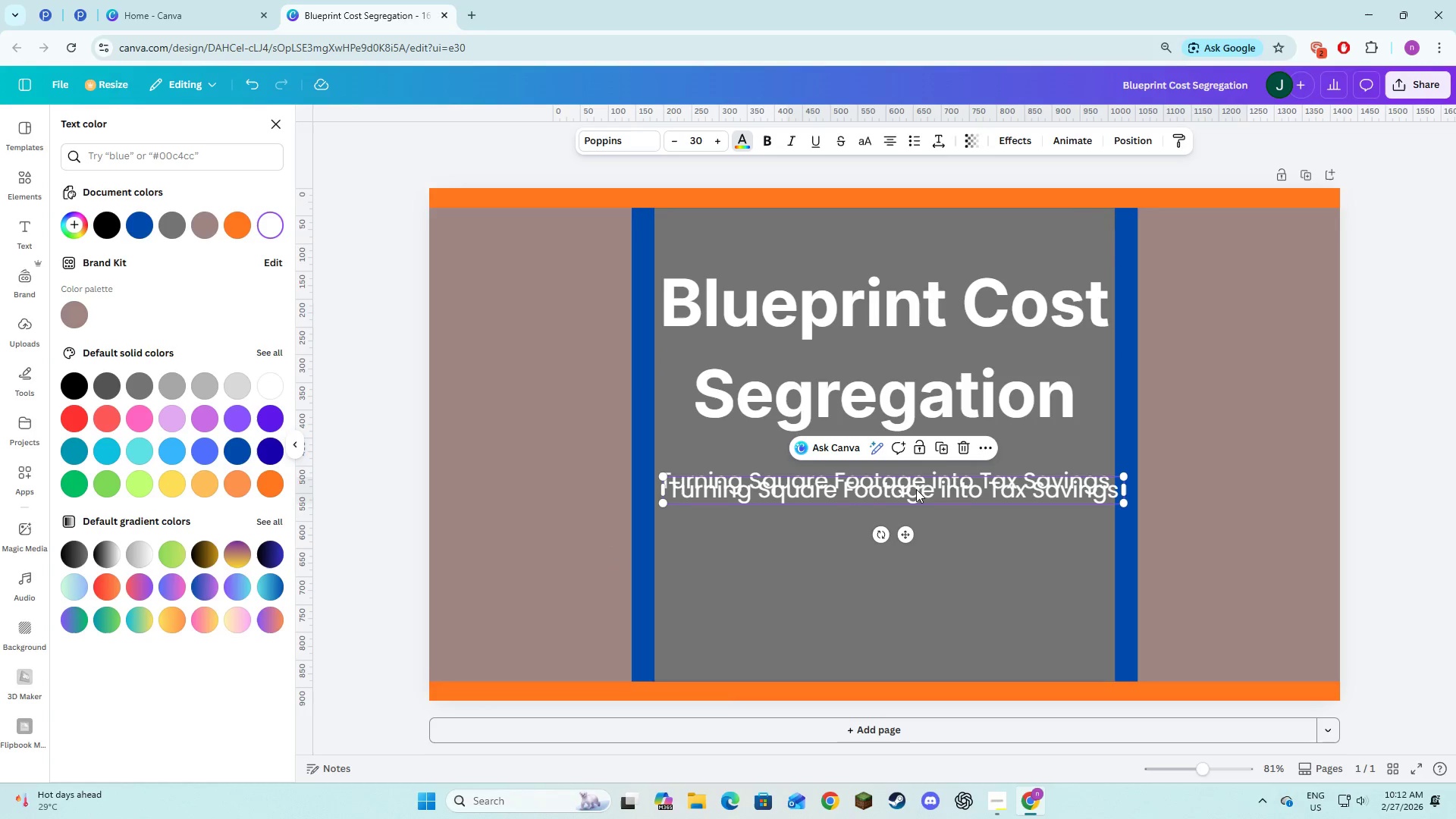 
left_click_drag(start_coordinate=[905, 535], to_coordinate=[898, 488])
 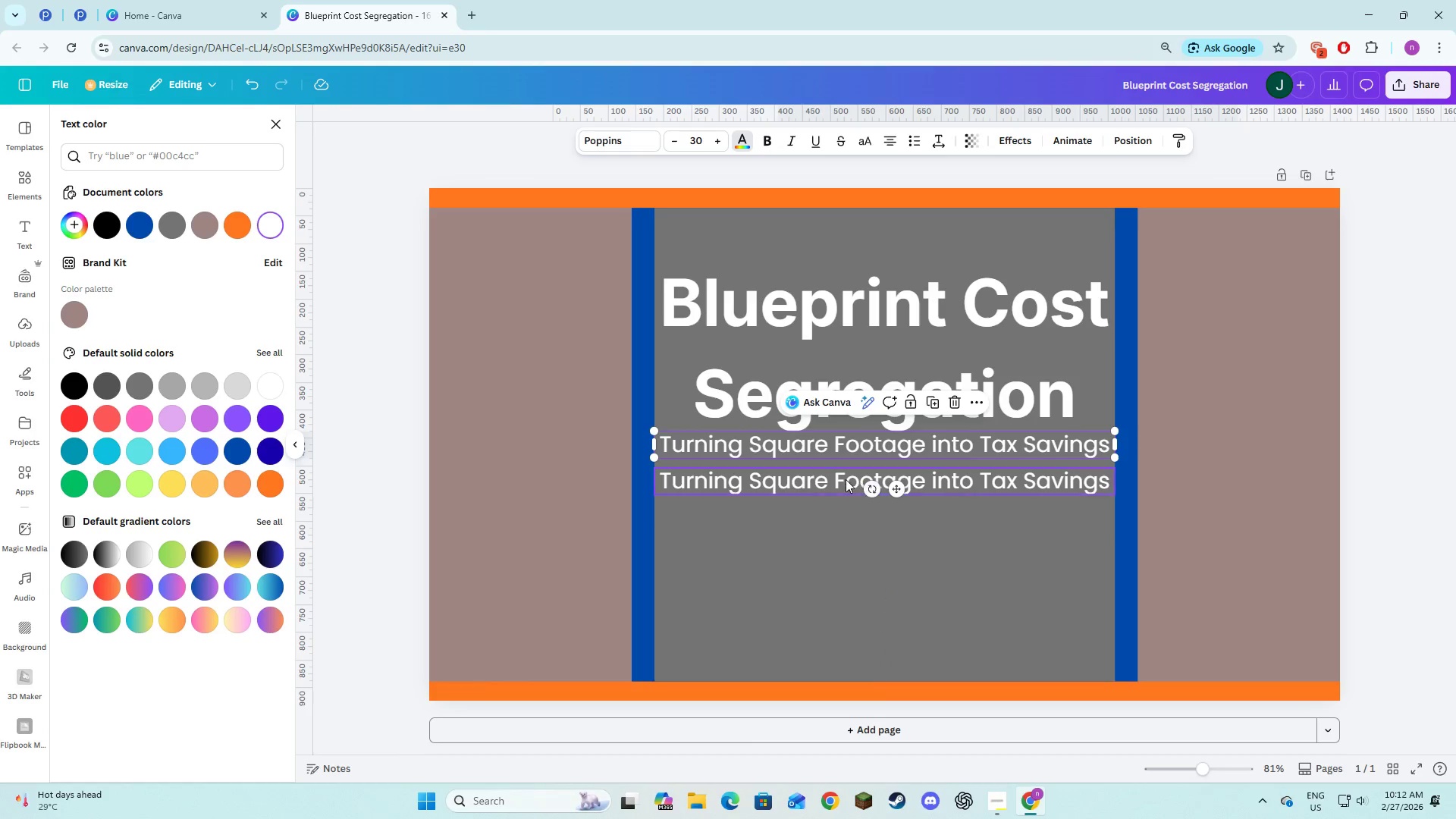 
left_click([824, 475])
 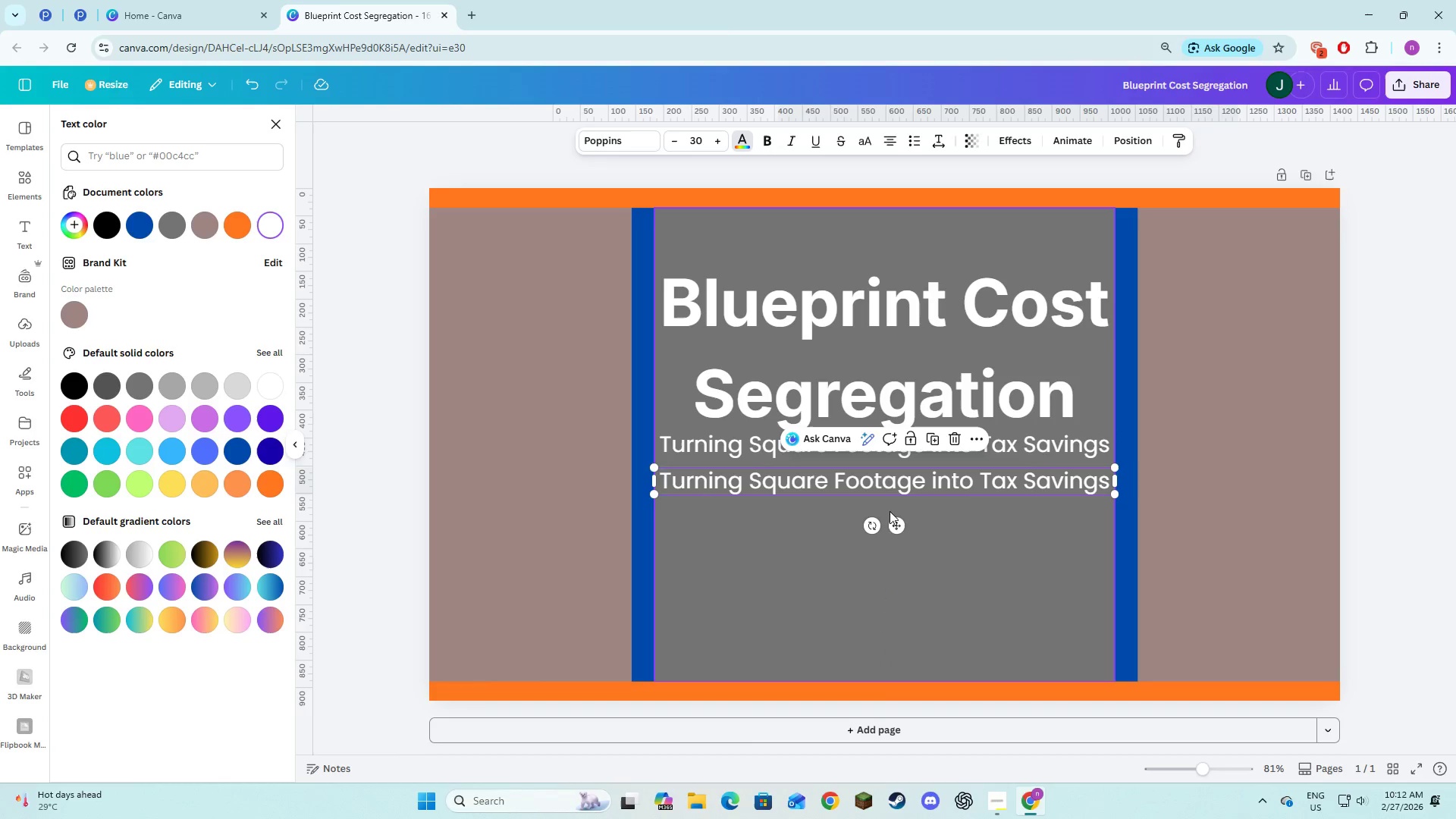 
left_click_drag(start_coordinate=[895, 520], to_coordinate=[892, 514])
 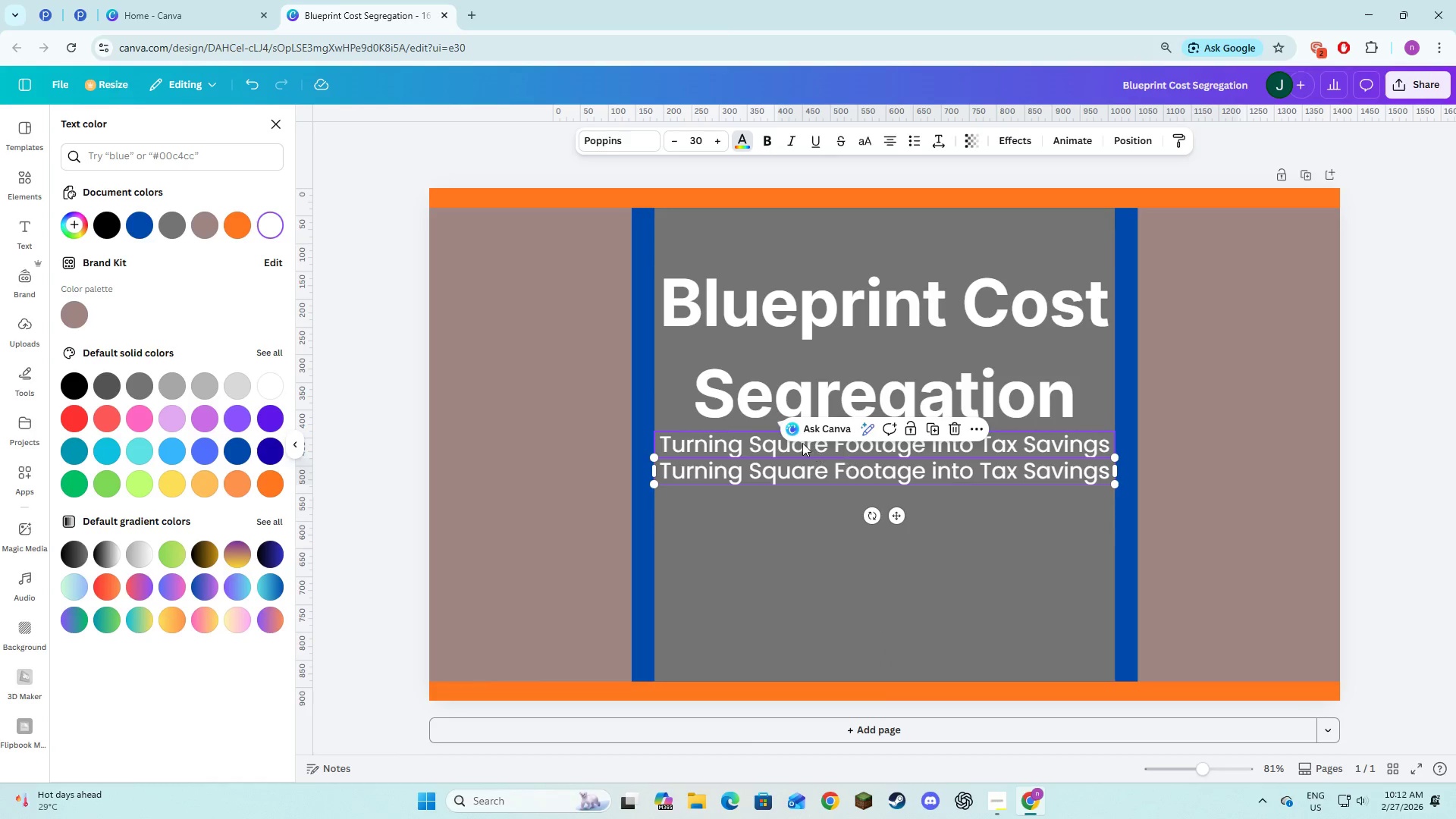 
left_click([802, 443])
 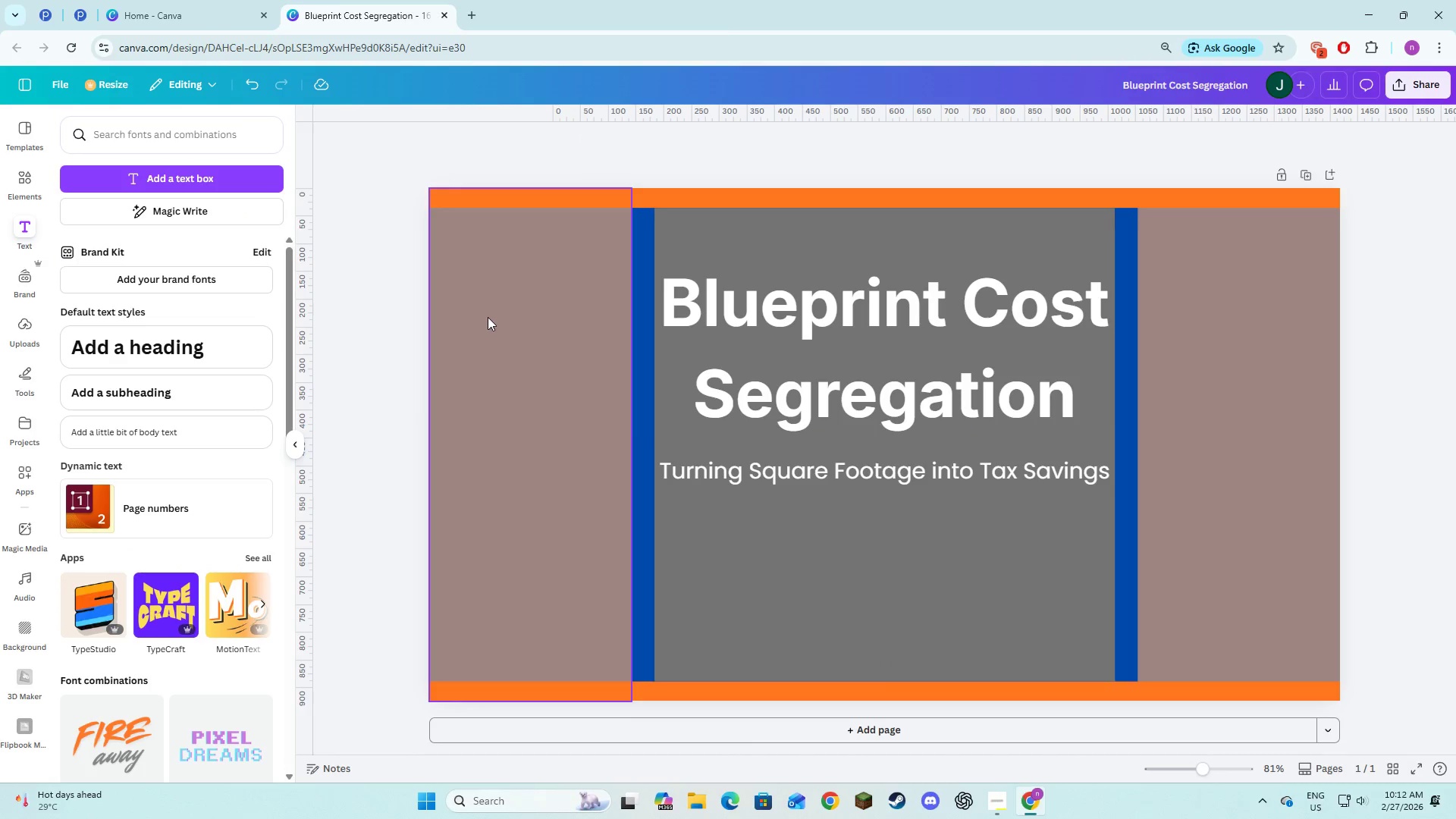 
left_click([20, 189])
 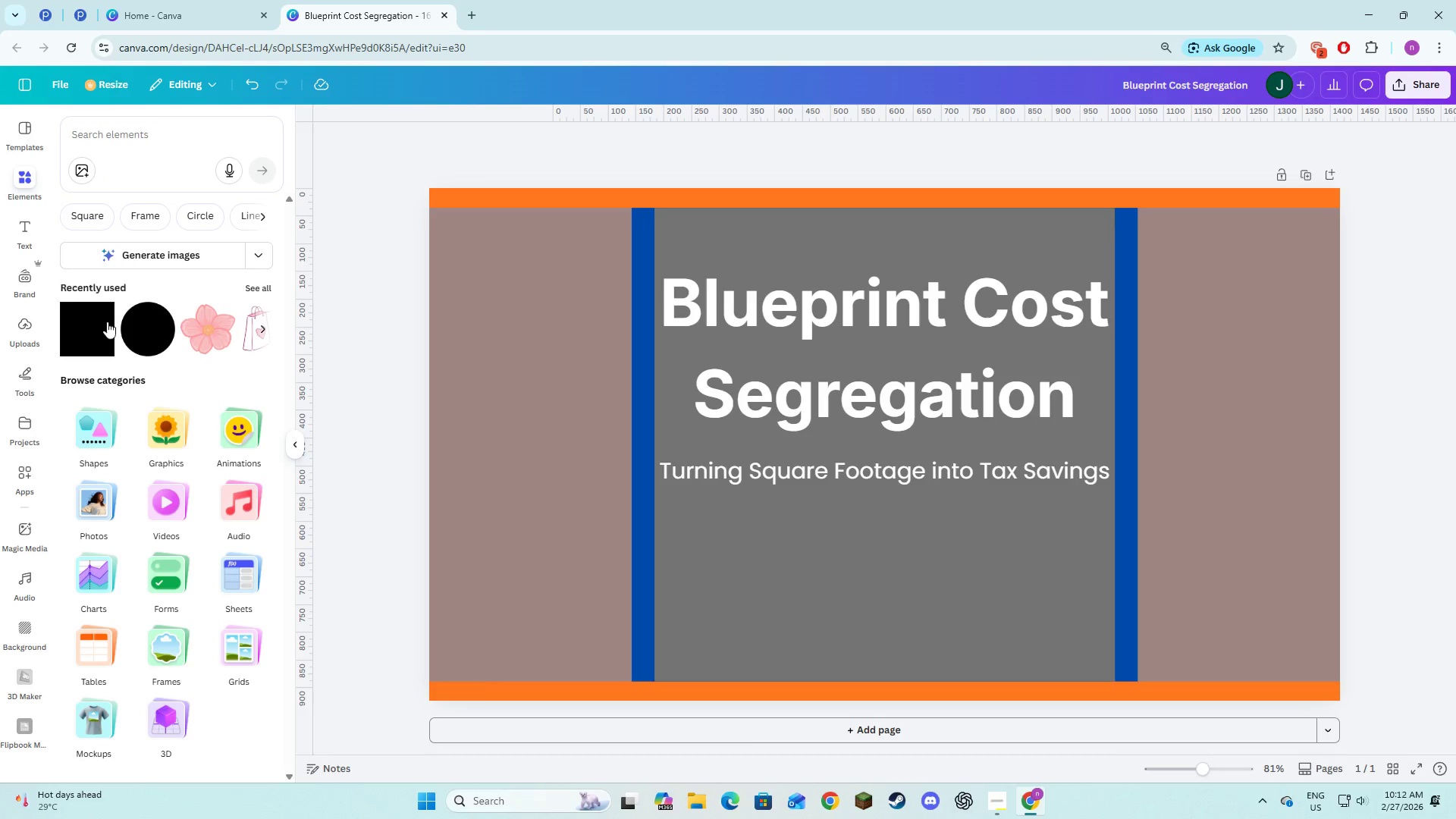 
left_click([98, 331])
 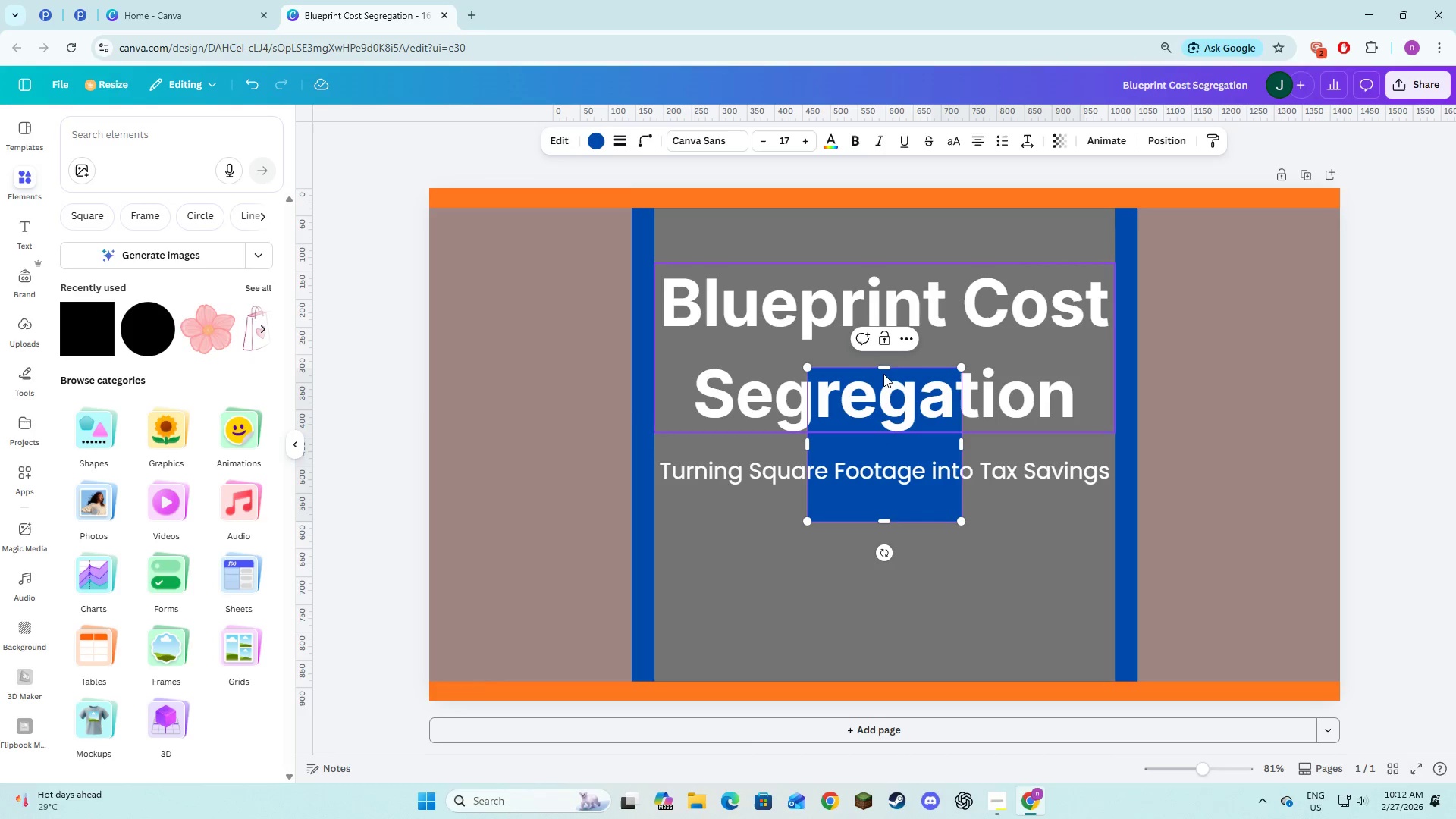 
left_click_drag(start_coordinate=[882, 370], to_coordinate=[881, 515])
 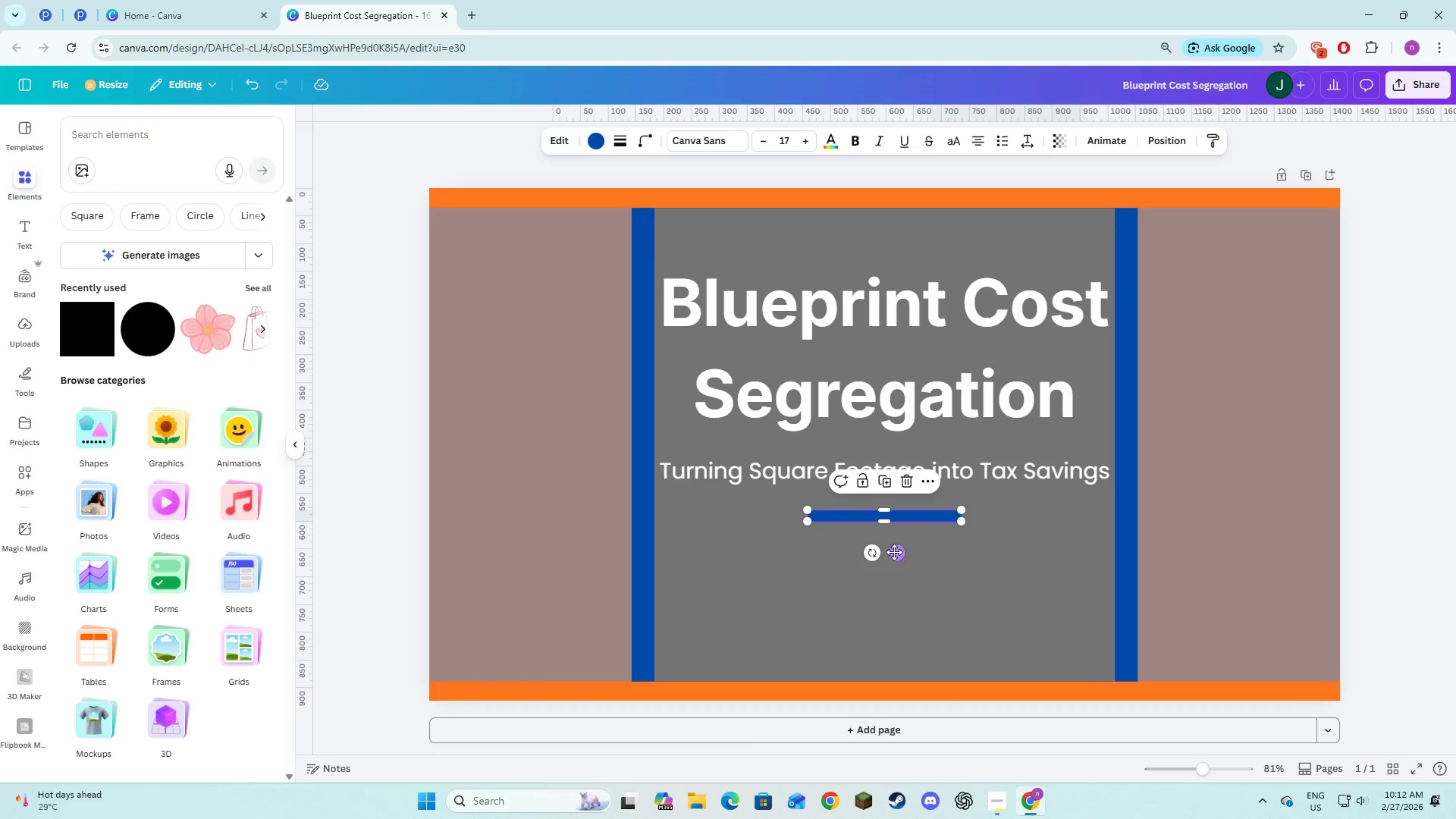 
left_click_drag(start_coordinate=[898, 553], to_coordinate=[880, 485])
 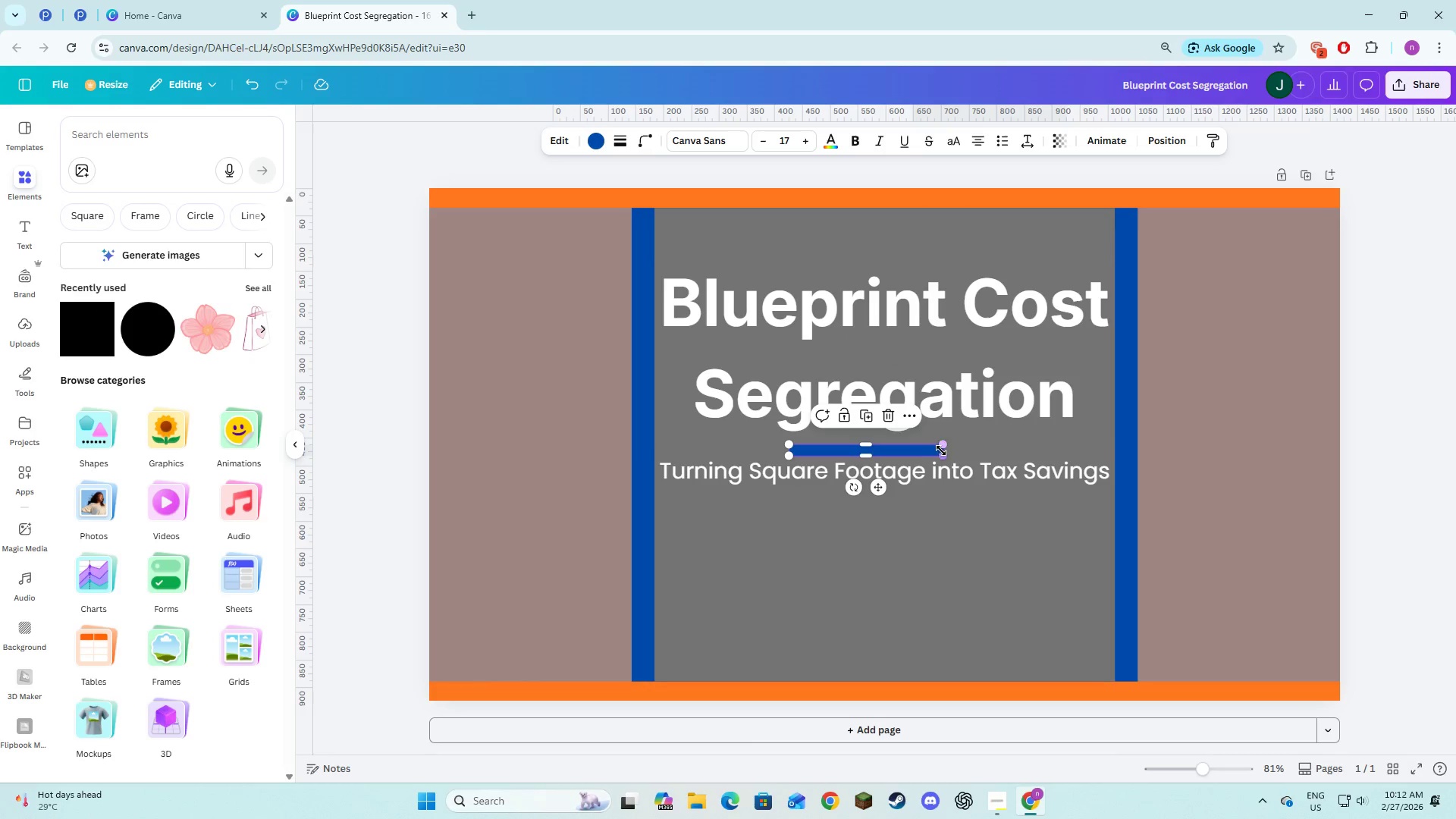 
left_click_drag(start_coordinate=[943, 451], to_coordinate=[1109, 448])
 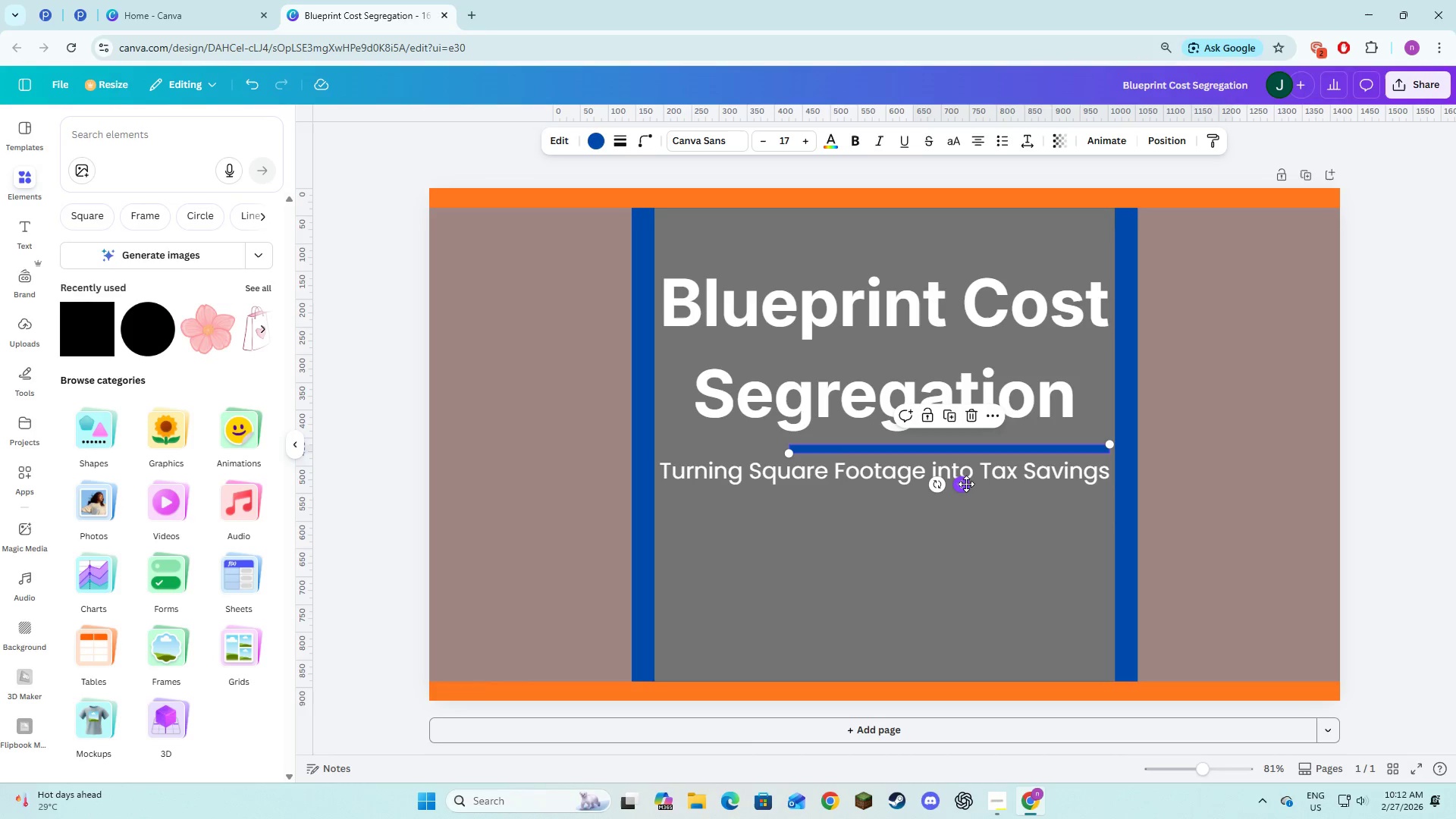 
left_click_drag(start_coordinate=[965, 484], to_coordinate=[902, 481])
 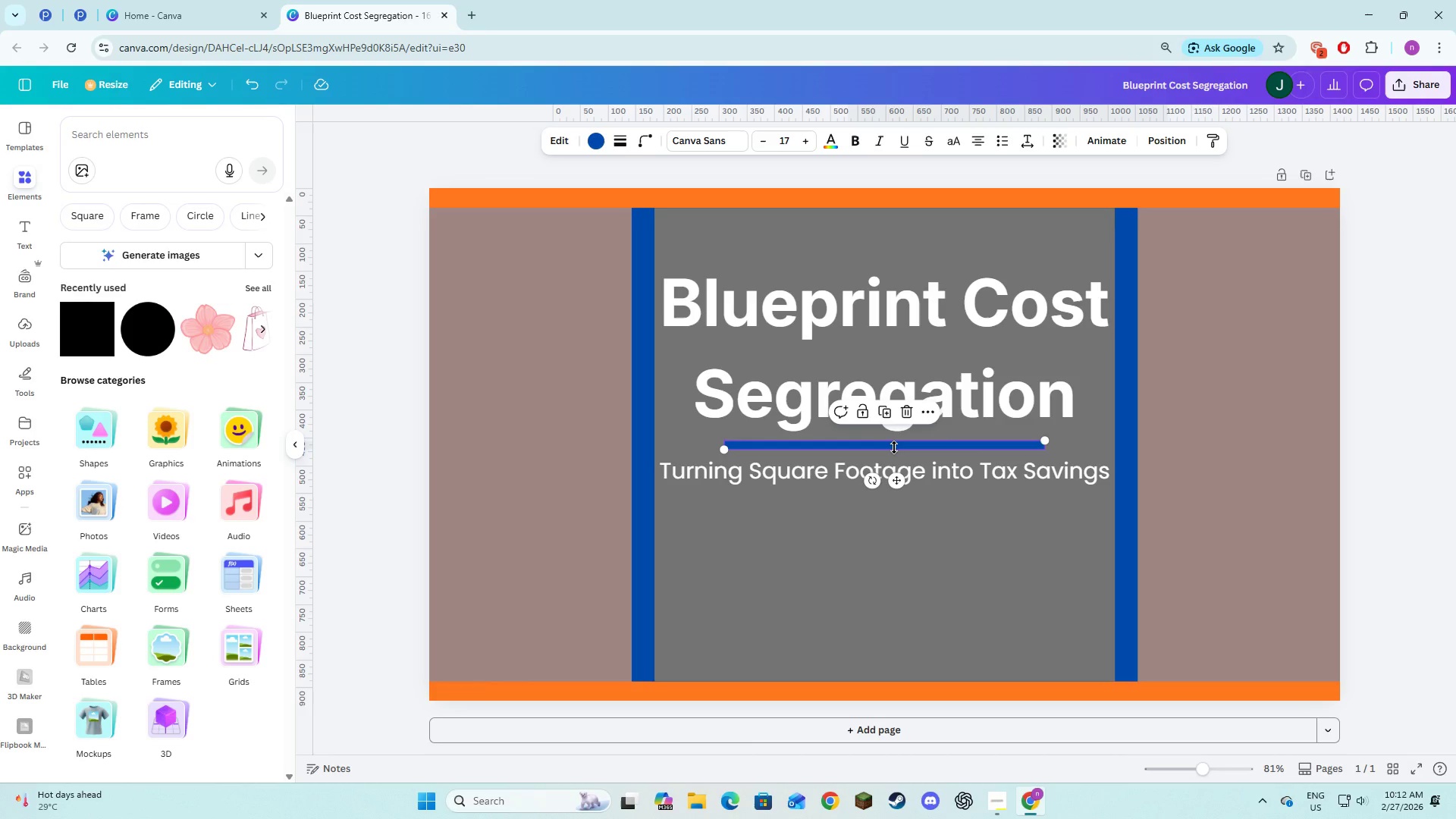 
left_click([894, 447])
 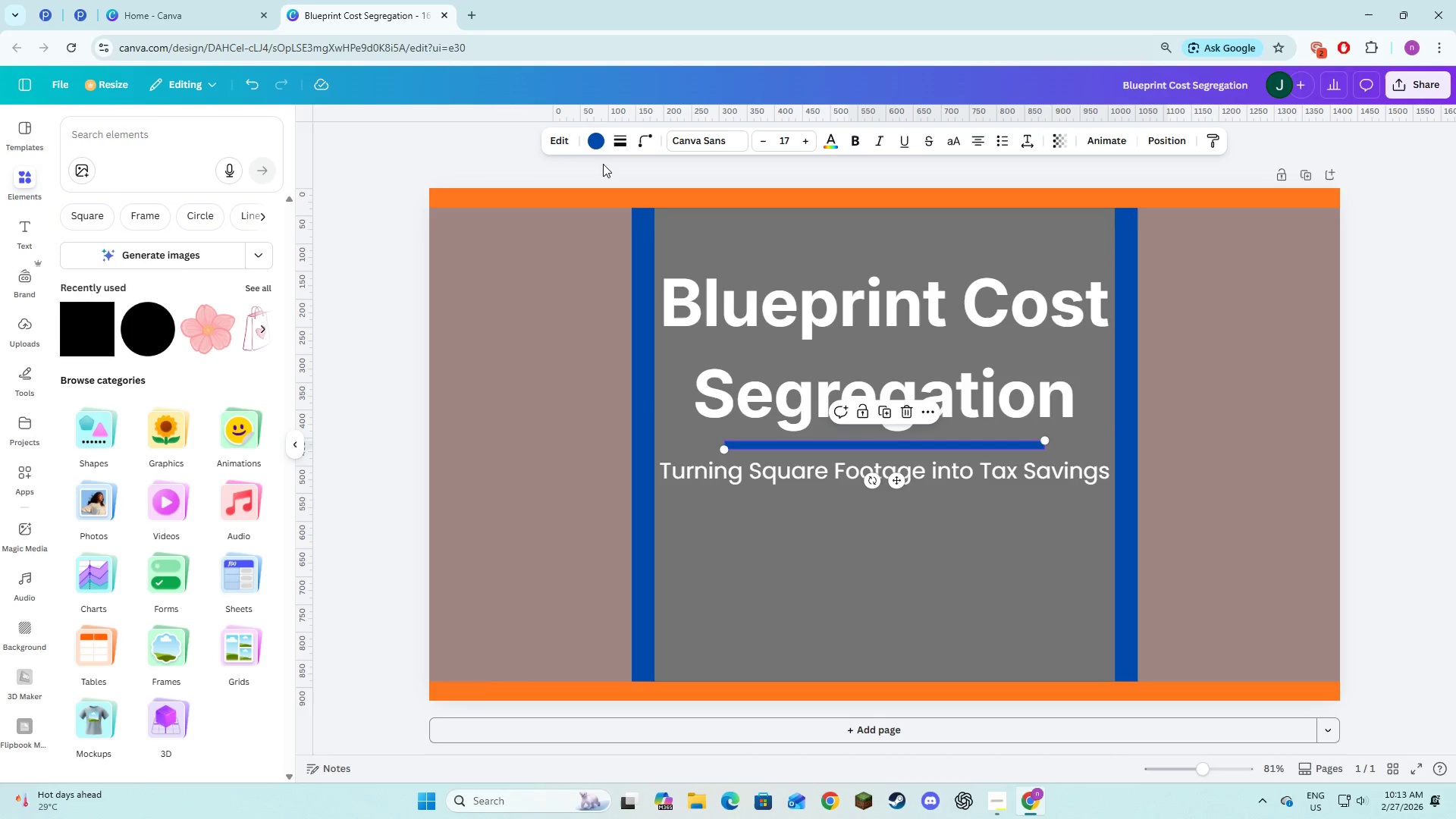 
left_click([598, 143])
 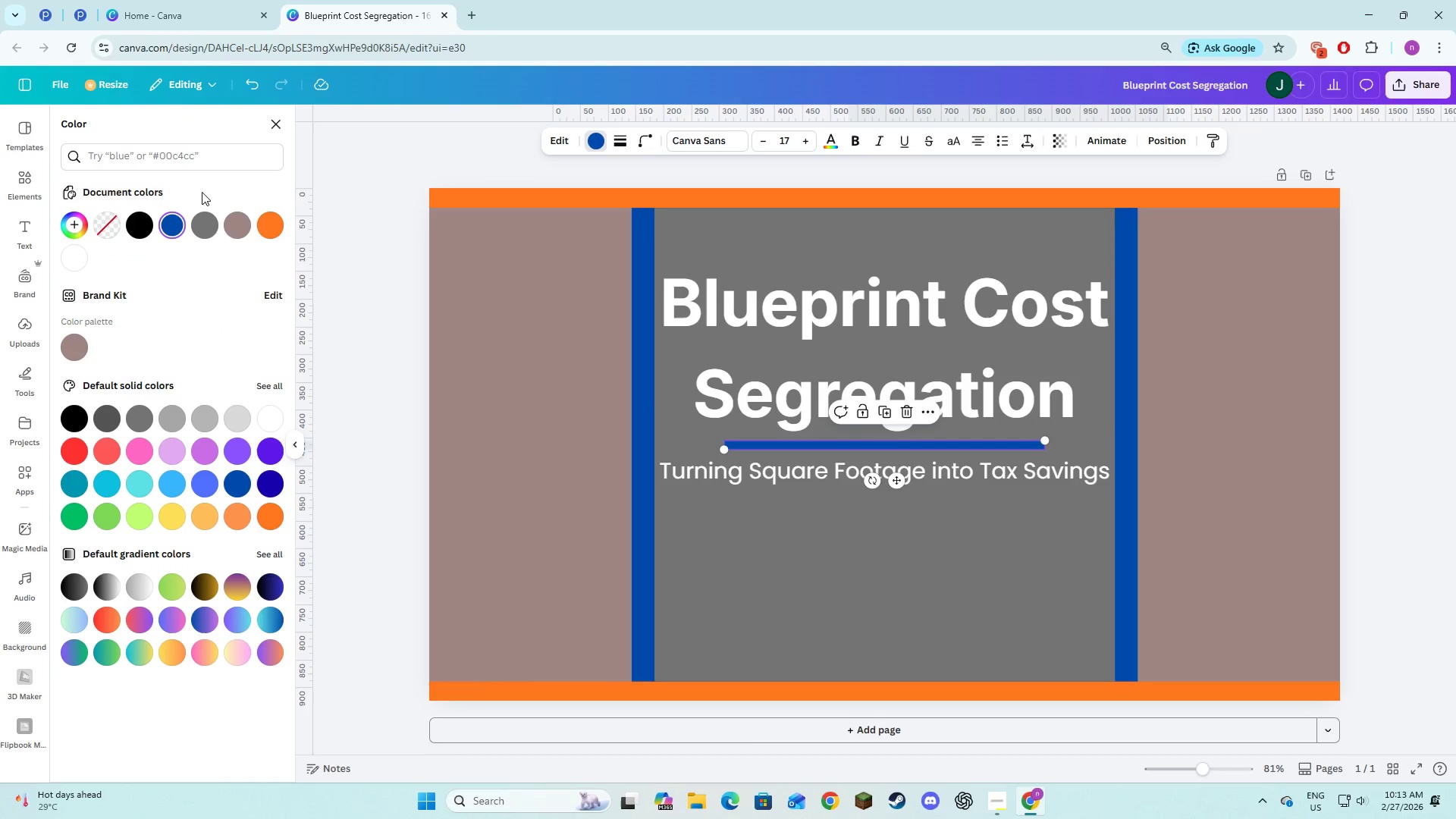 
left_click([208, 163])
 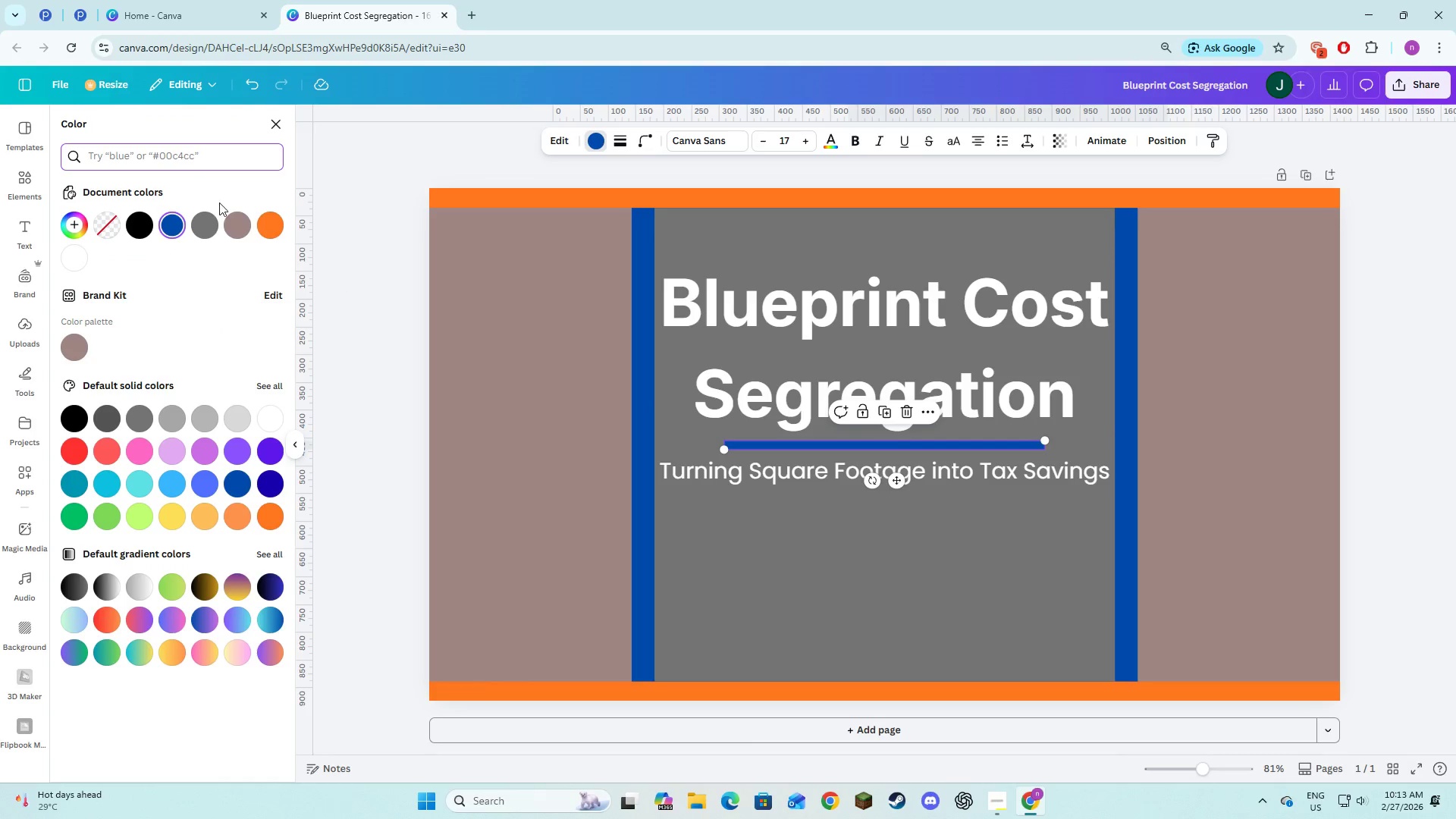 
left_click([78, 227])
 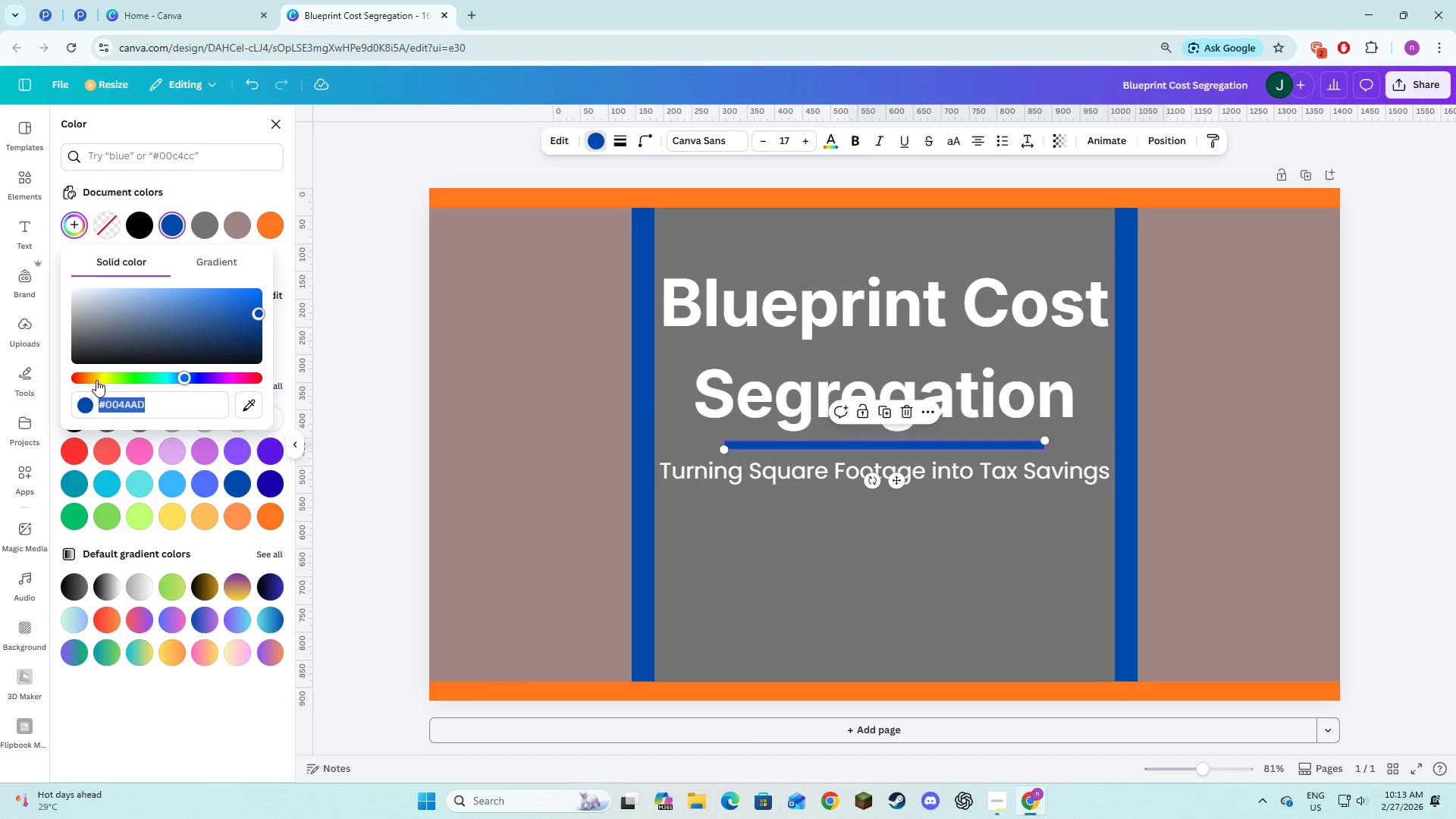 
left_click([93, 380])
 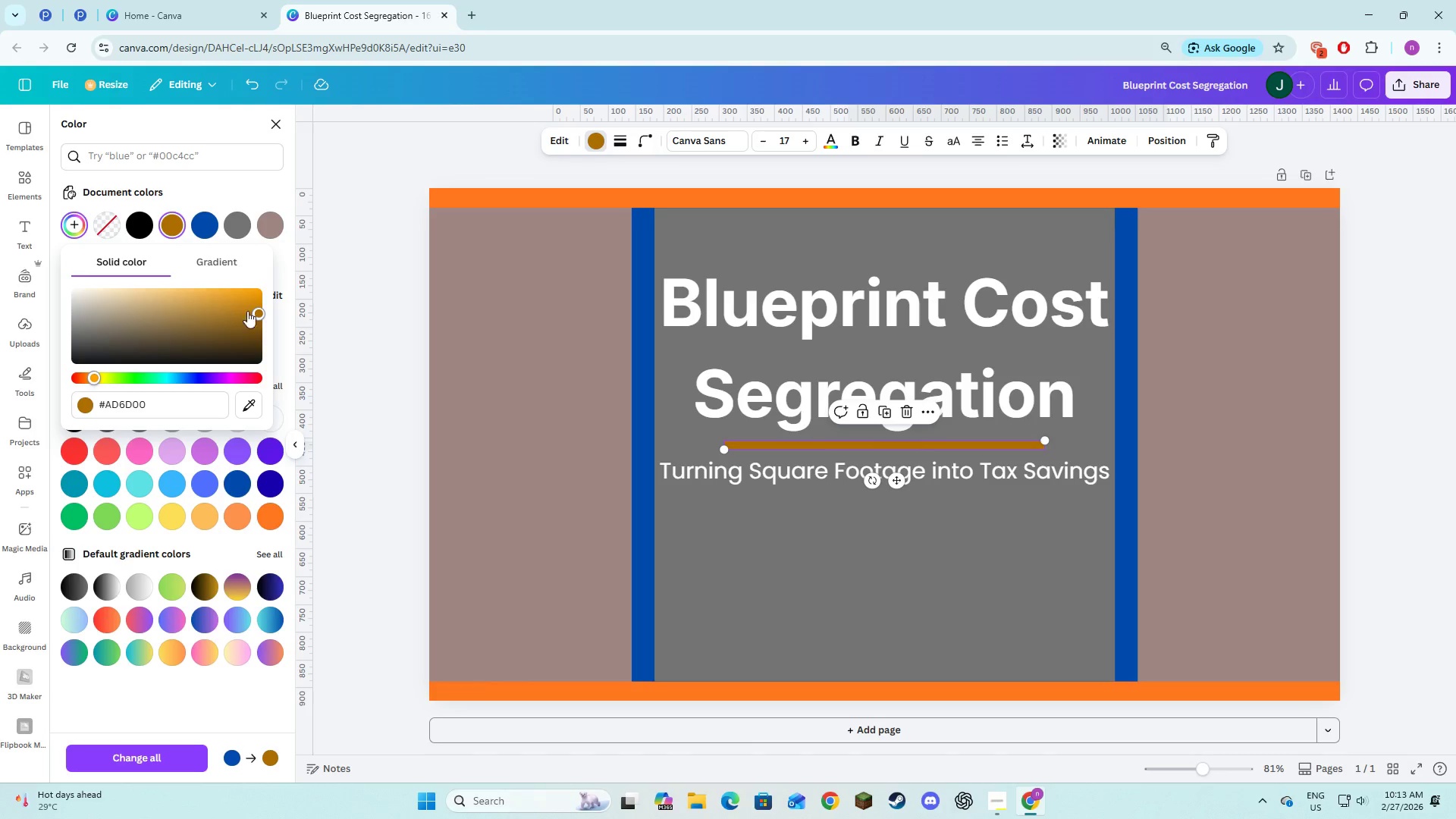 
left_click_drag(start_coordinate=[256, 311], to_coordinate=[143, 270])
 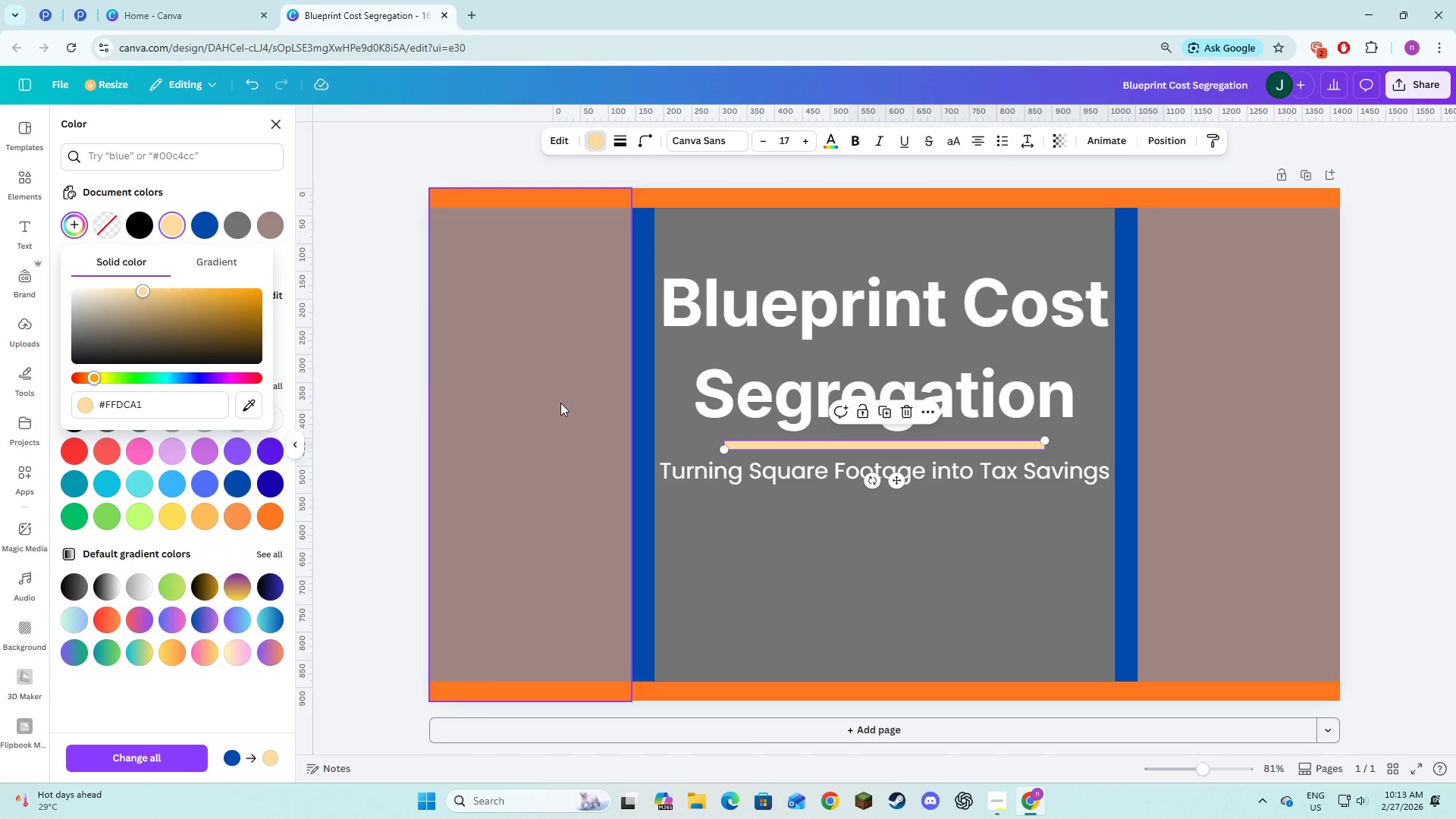 
wait(13.88)
 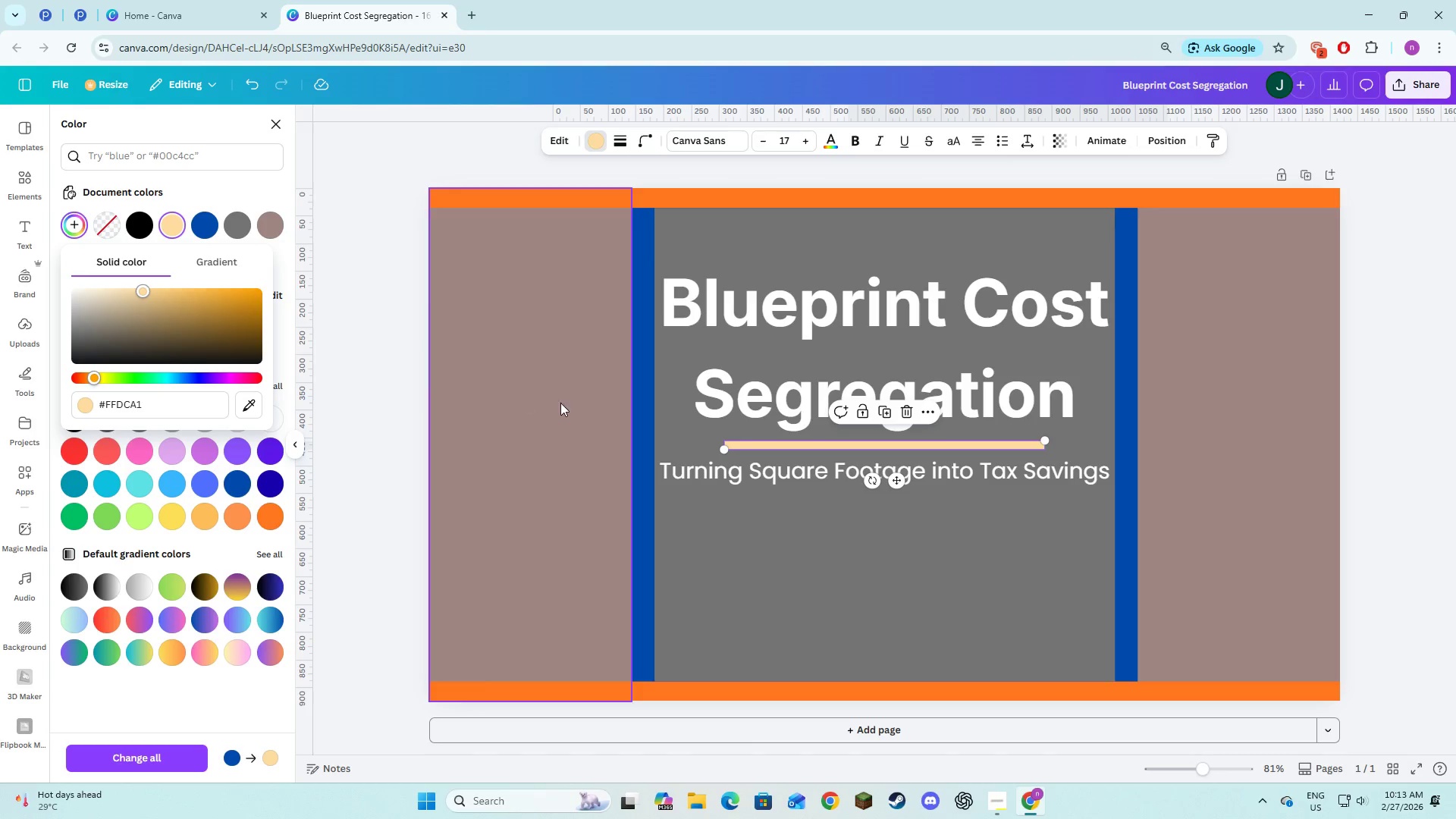 
left_click([730, 570])
 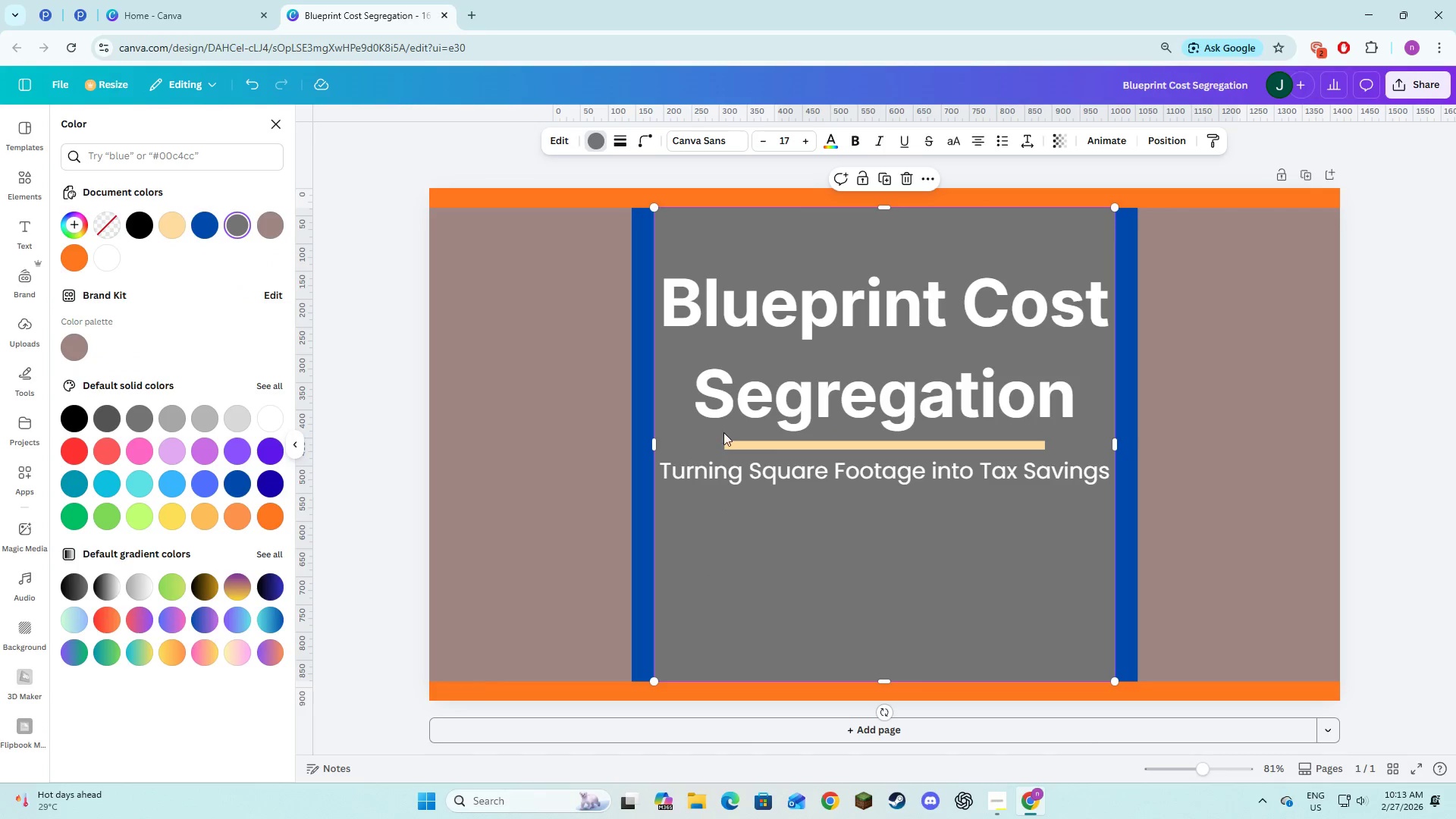 
left_click([751, 375])
 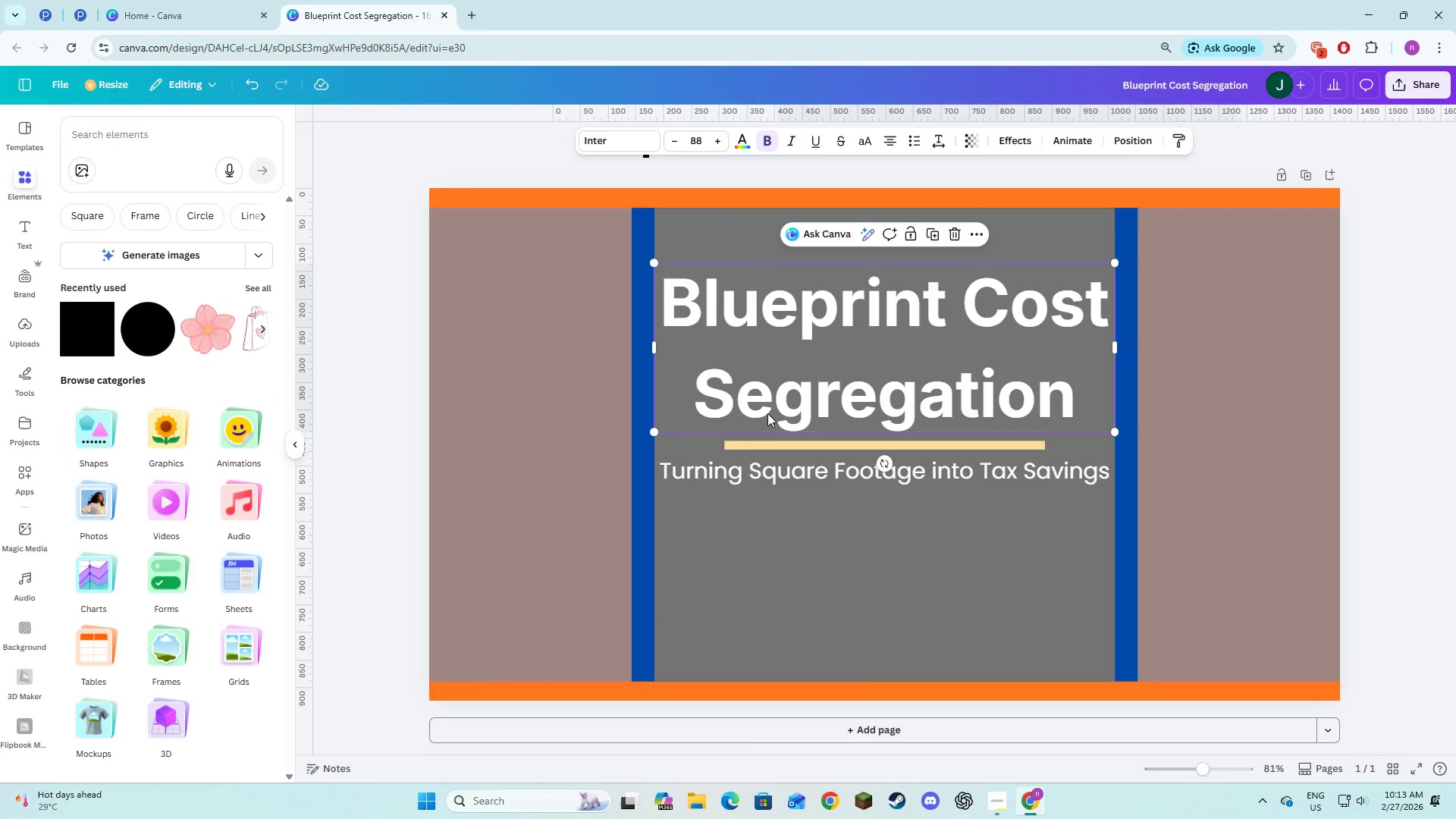 
hold_key(key=ShiftLeft, duration=1.16)
left_click([770, 444])
 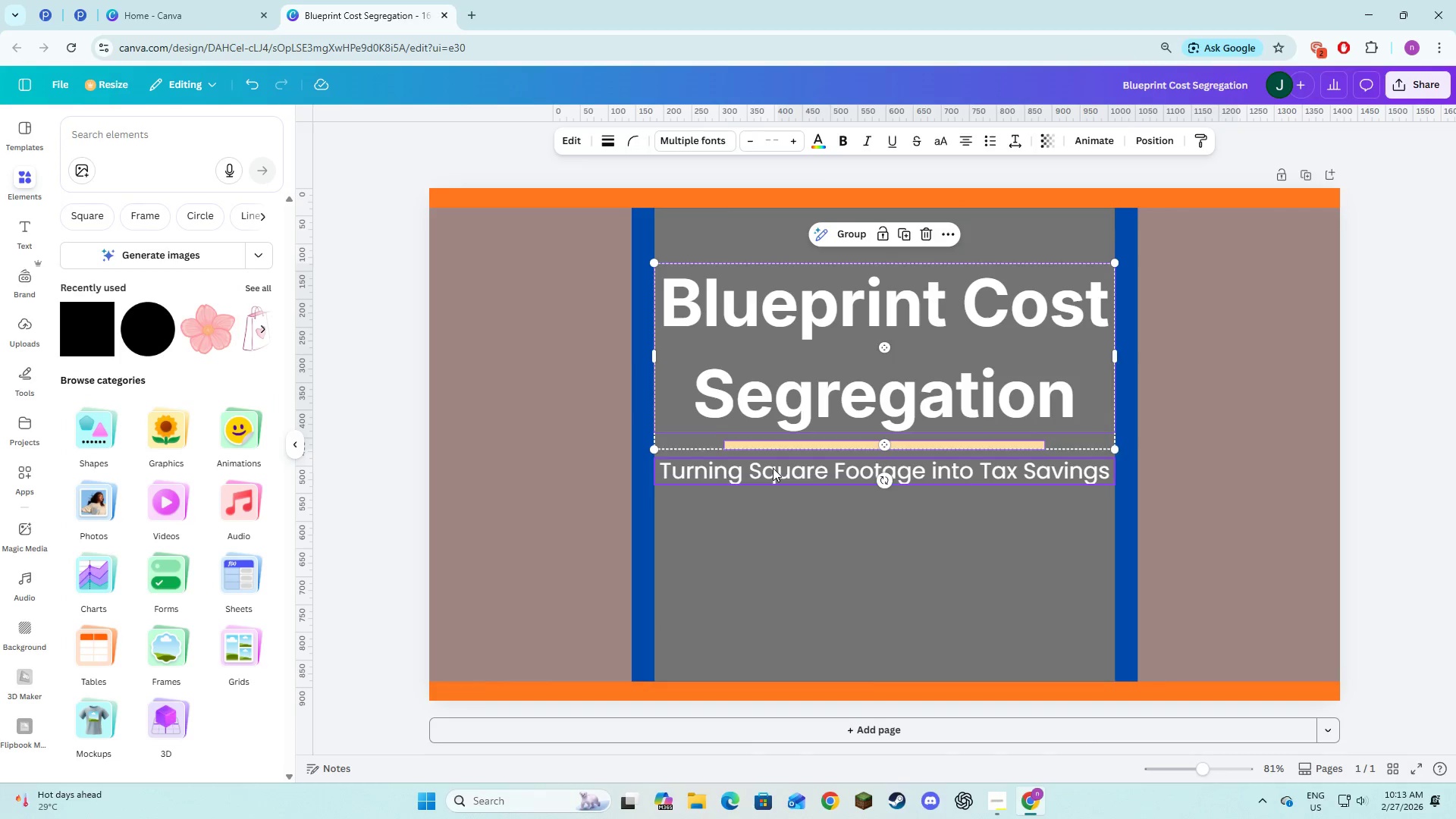 
double_click([773, 468])
 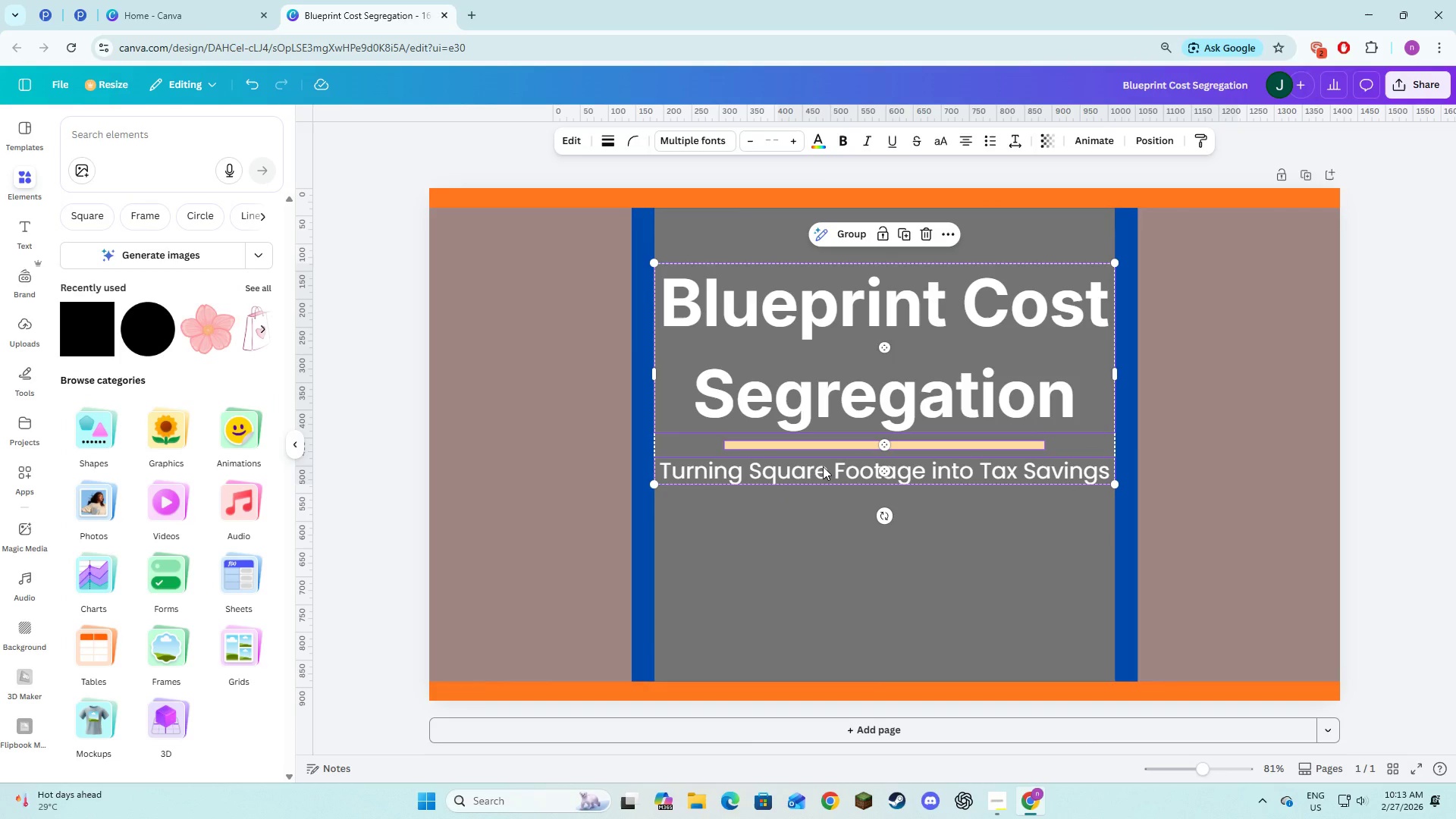 
left_click_drag(start_coordinate=[823, 466], to_coordinate=[824, 539])
 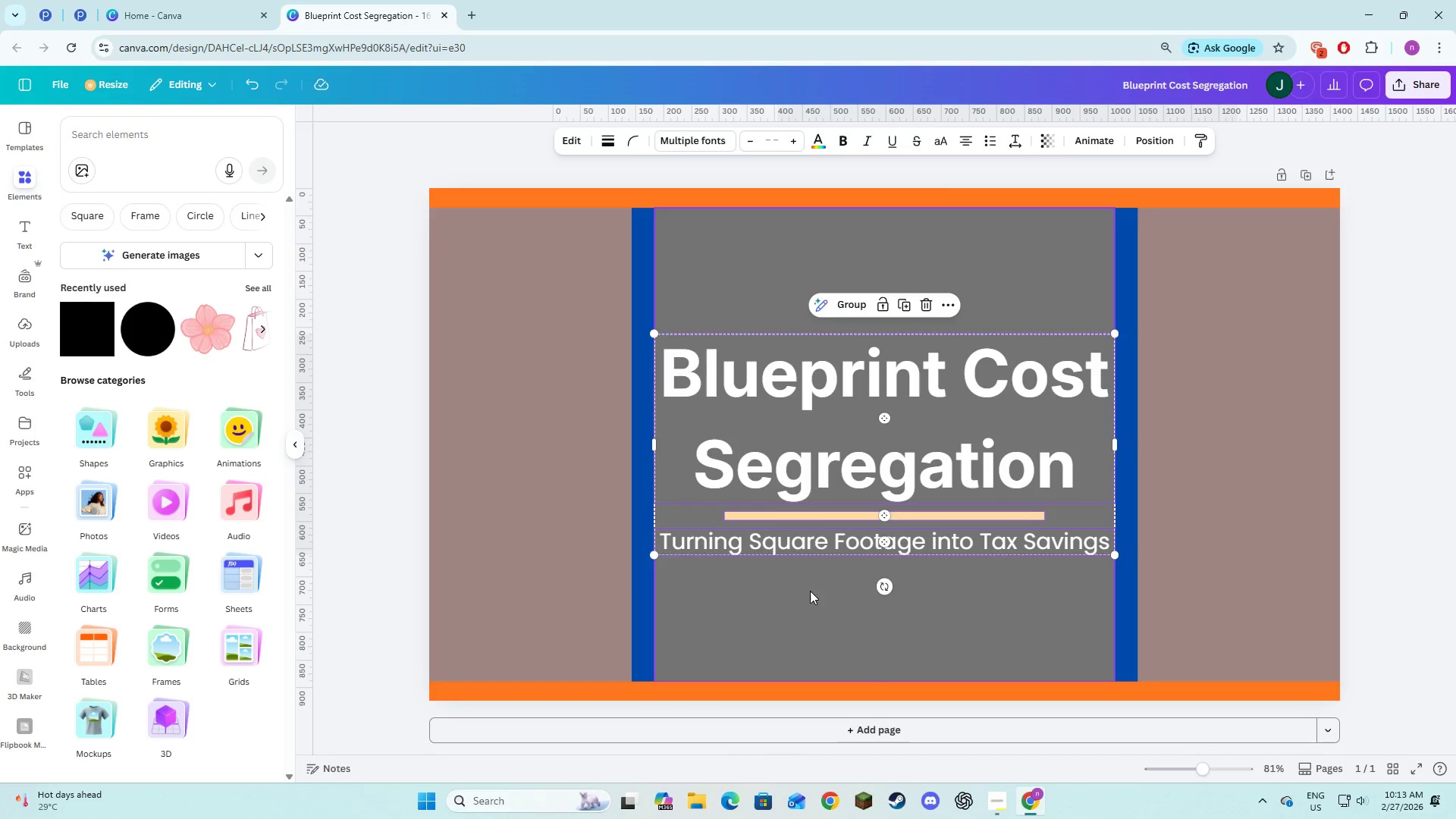 
left_click([810, 591])
 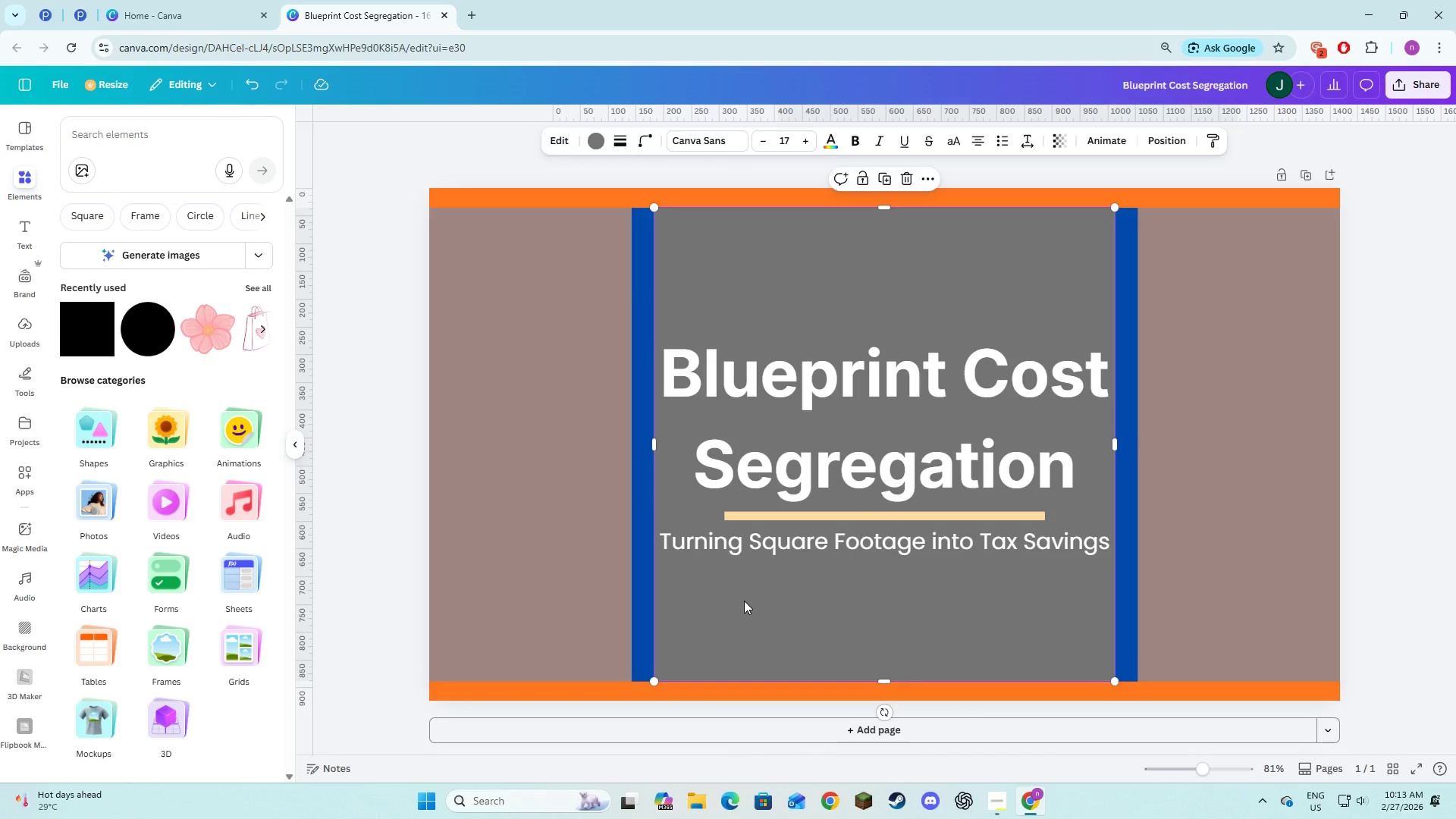 
left_click([1198, 413])
 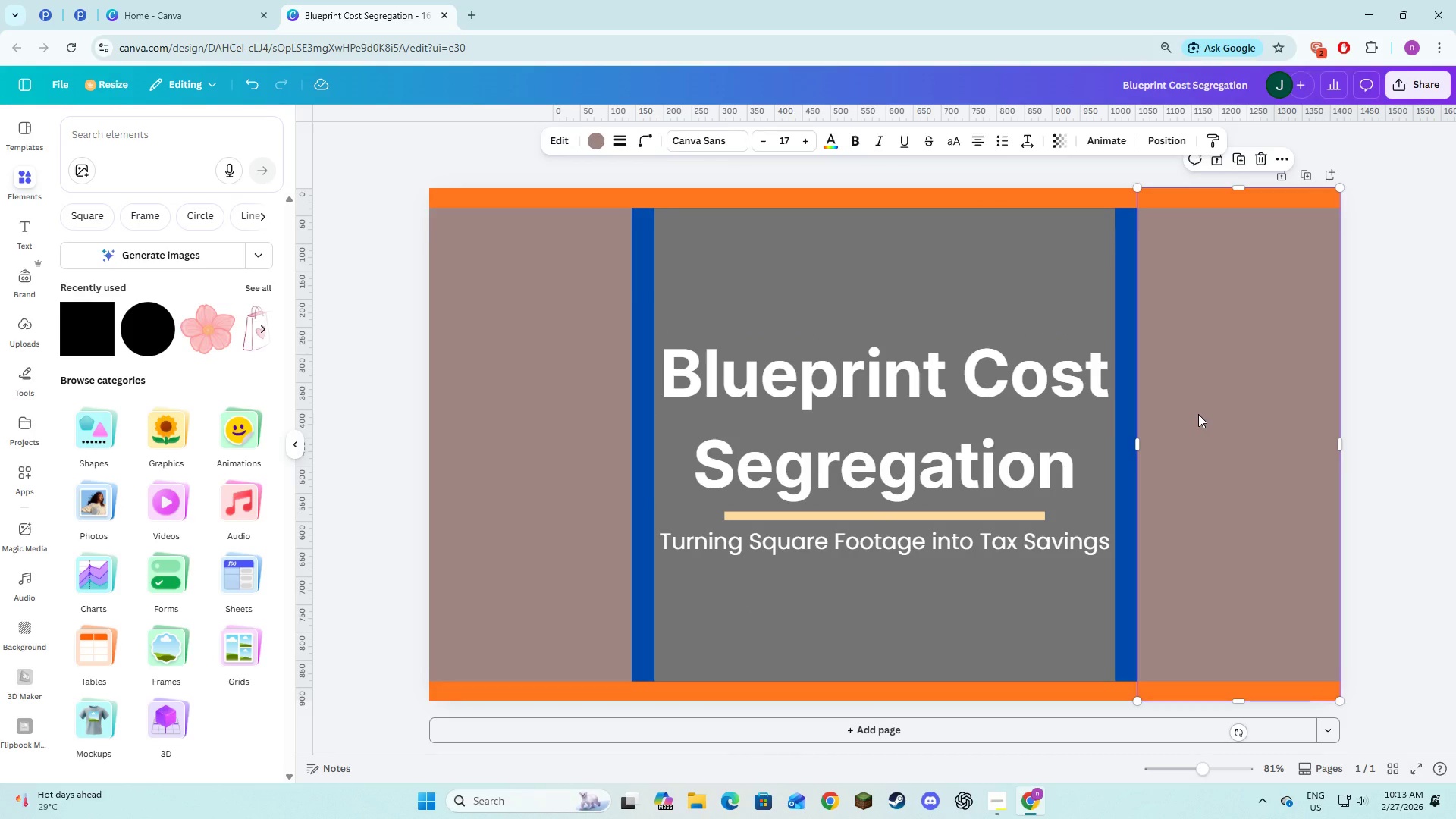 
key(Backspace)
 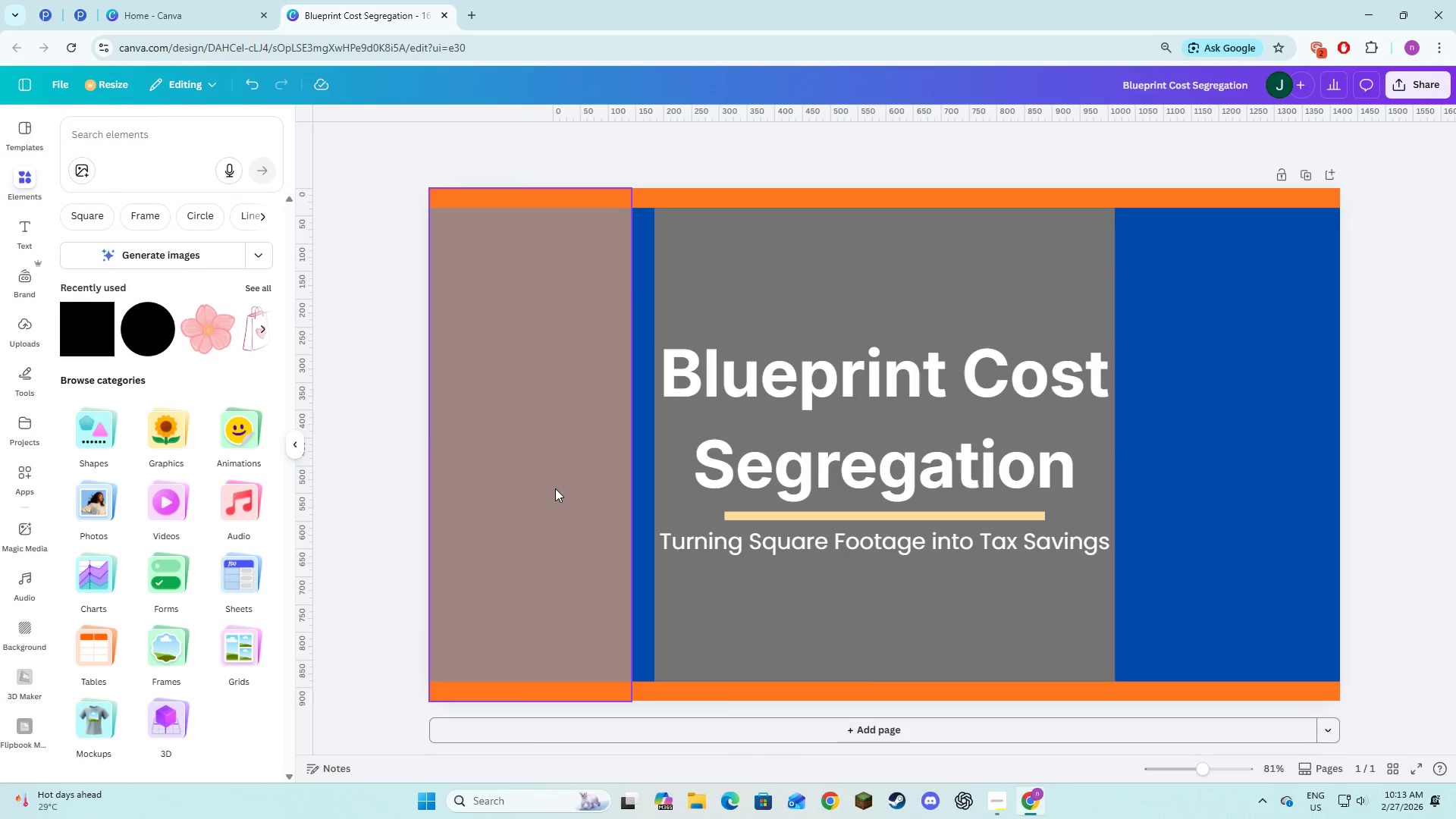 
left_click([555, 488])
 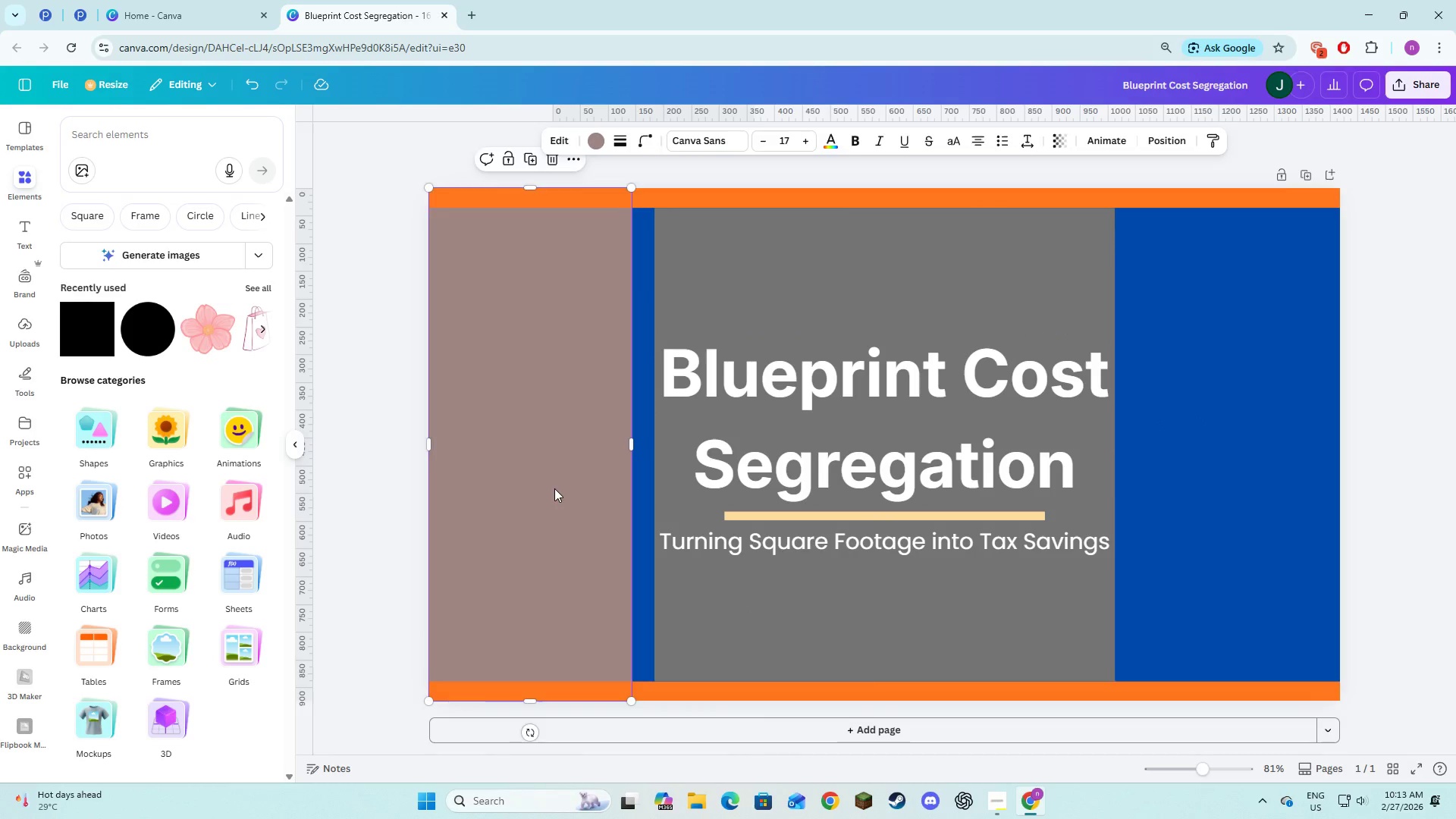 
key(Backspace)
 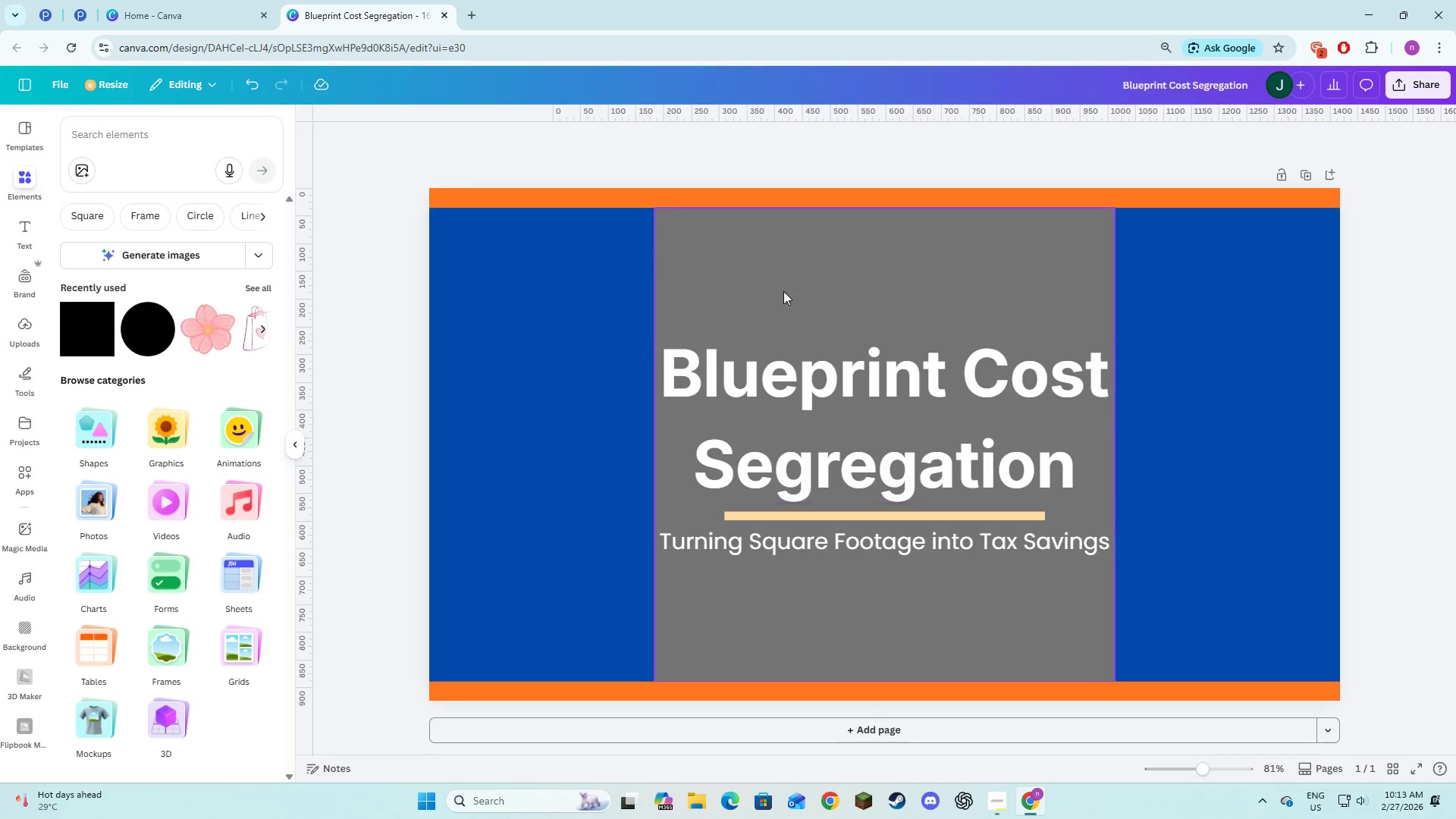 
left_click([786, 279])
 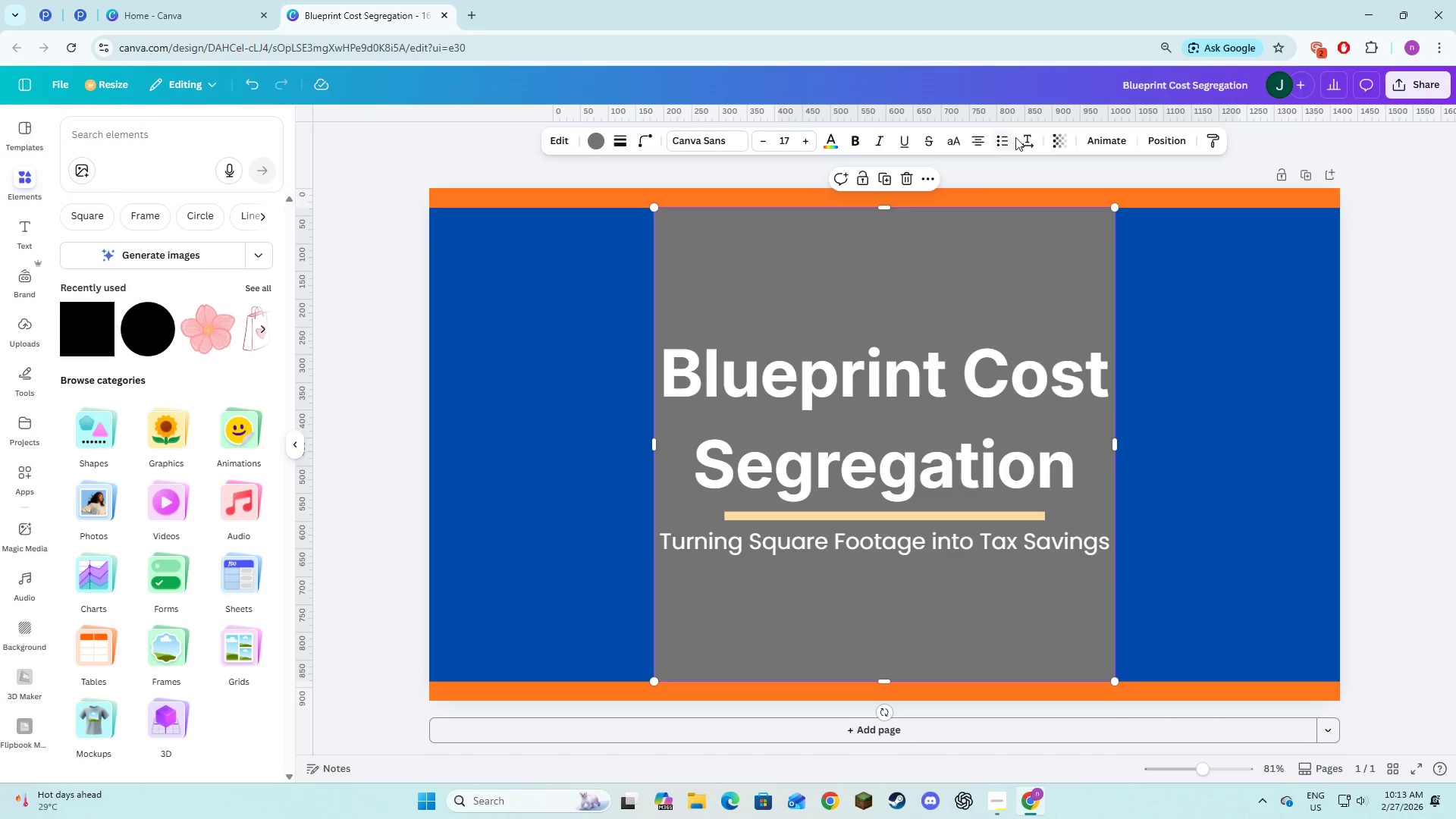 
left_click([1062, 149])
 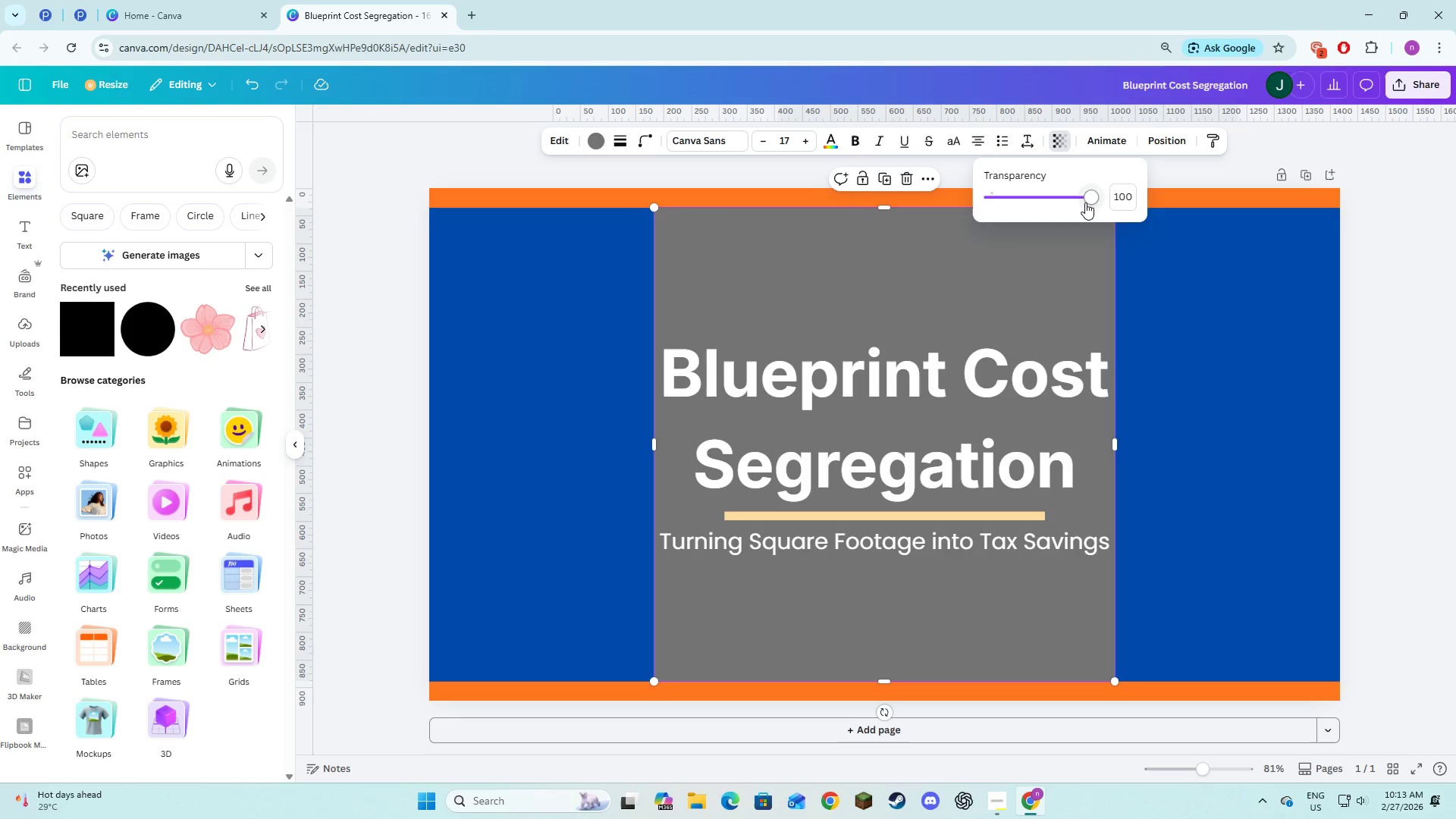 
left_click_drag(start_coordinate=[1085, 202], to_coordinate=[1033, 207])
 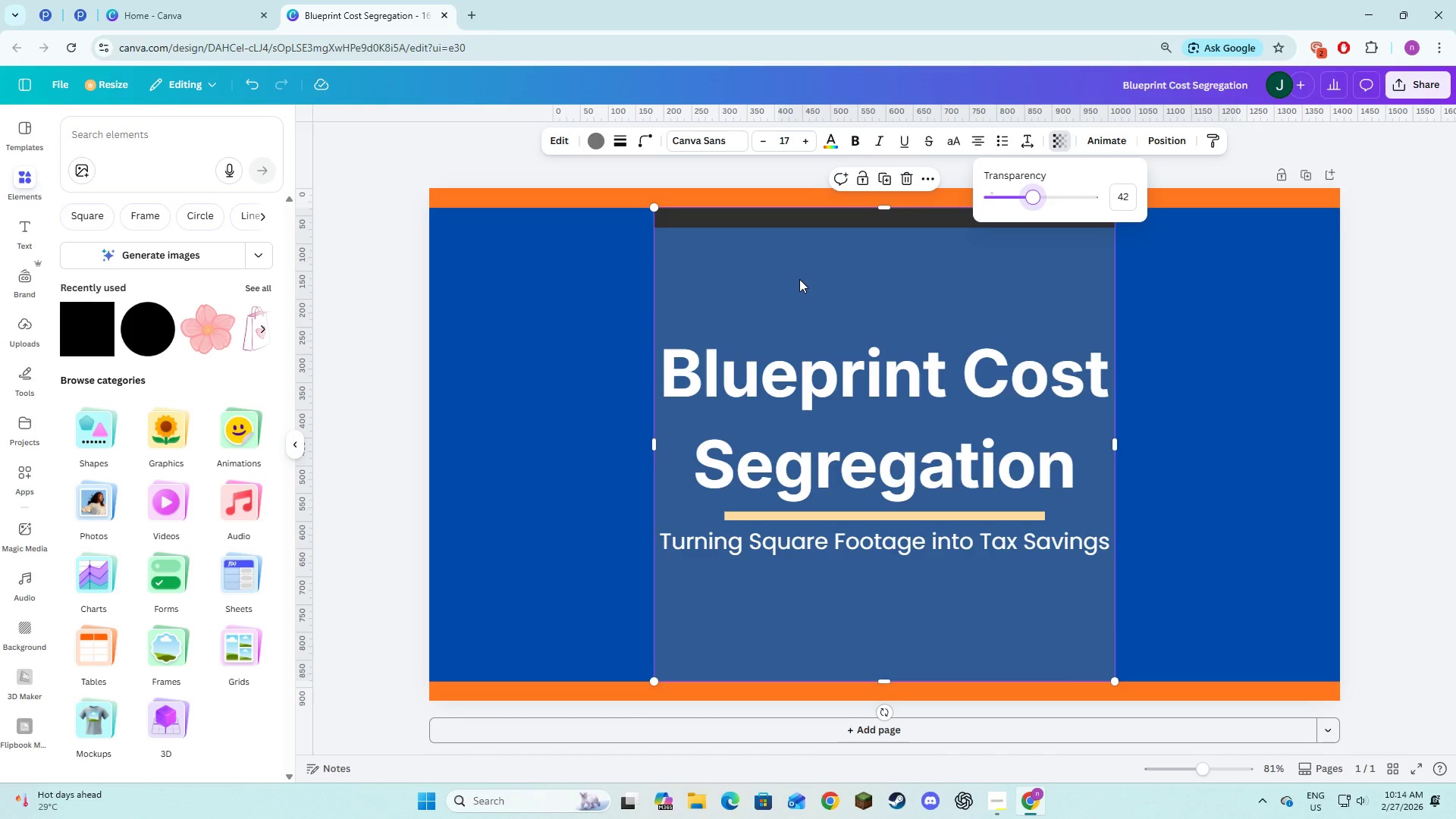 
left_click([591, 307])
 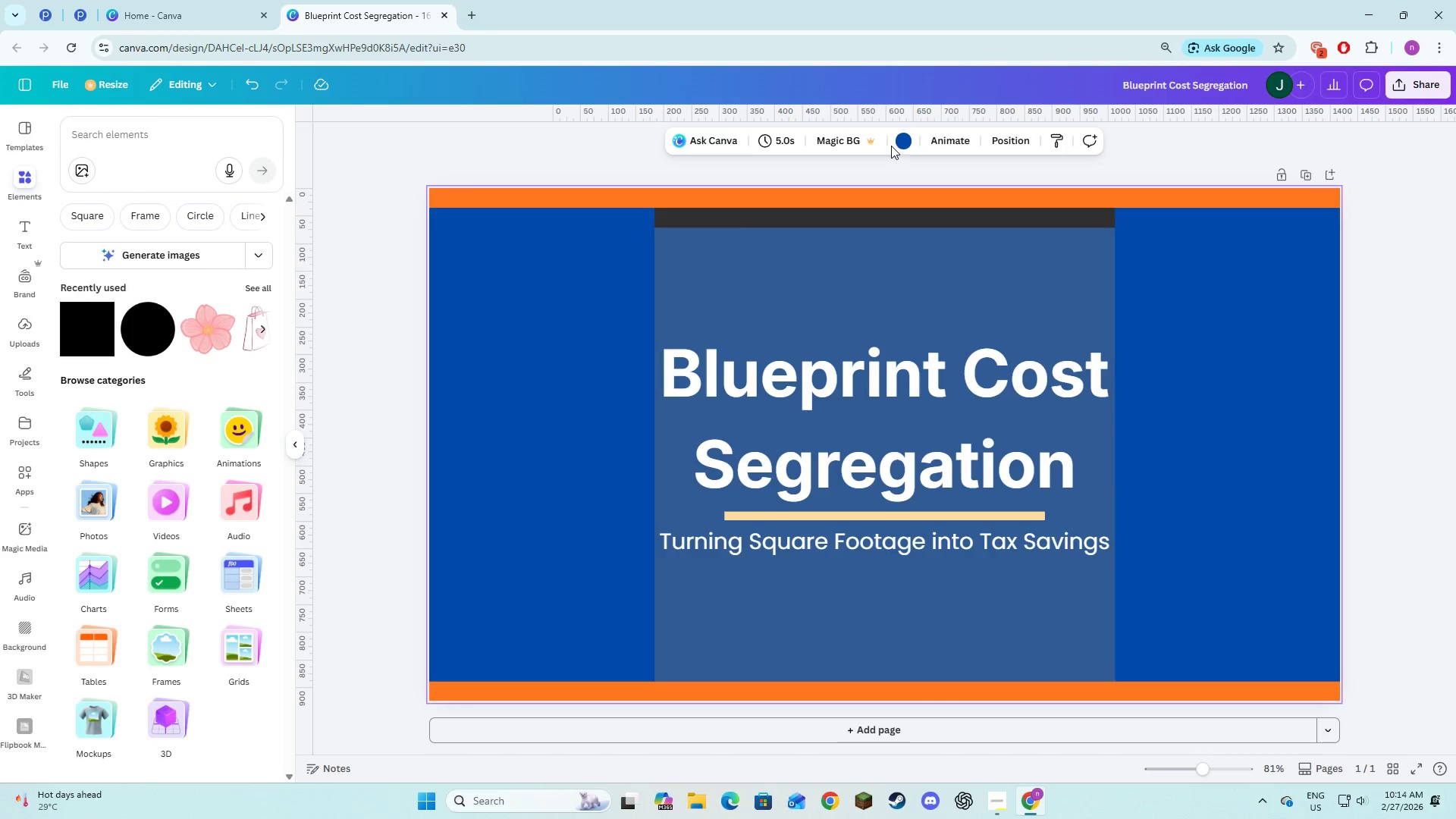 
left_click([899, 145])
 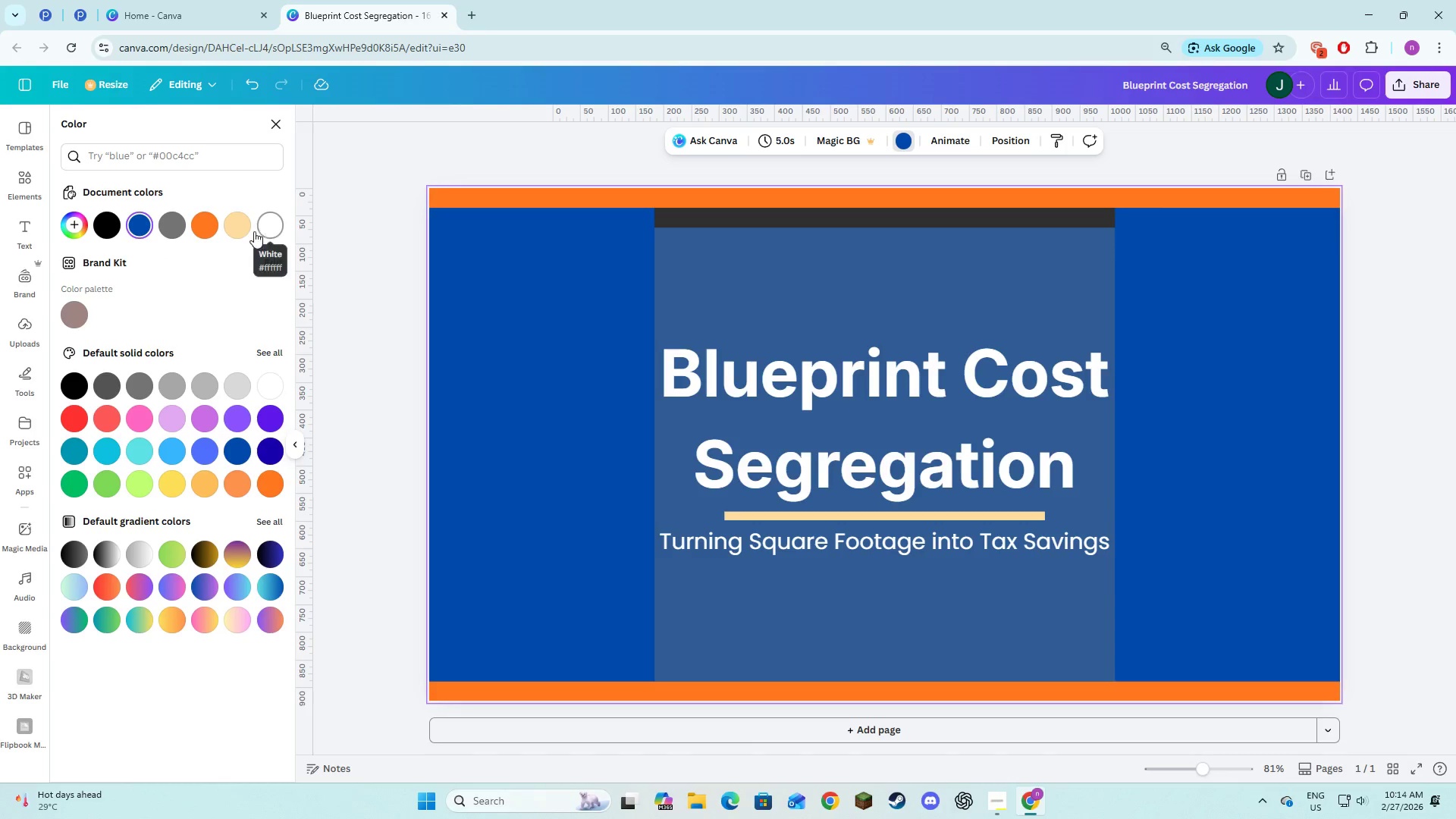 
left_click([237, 233])
 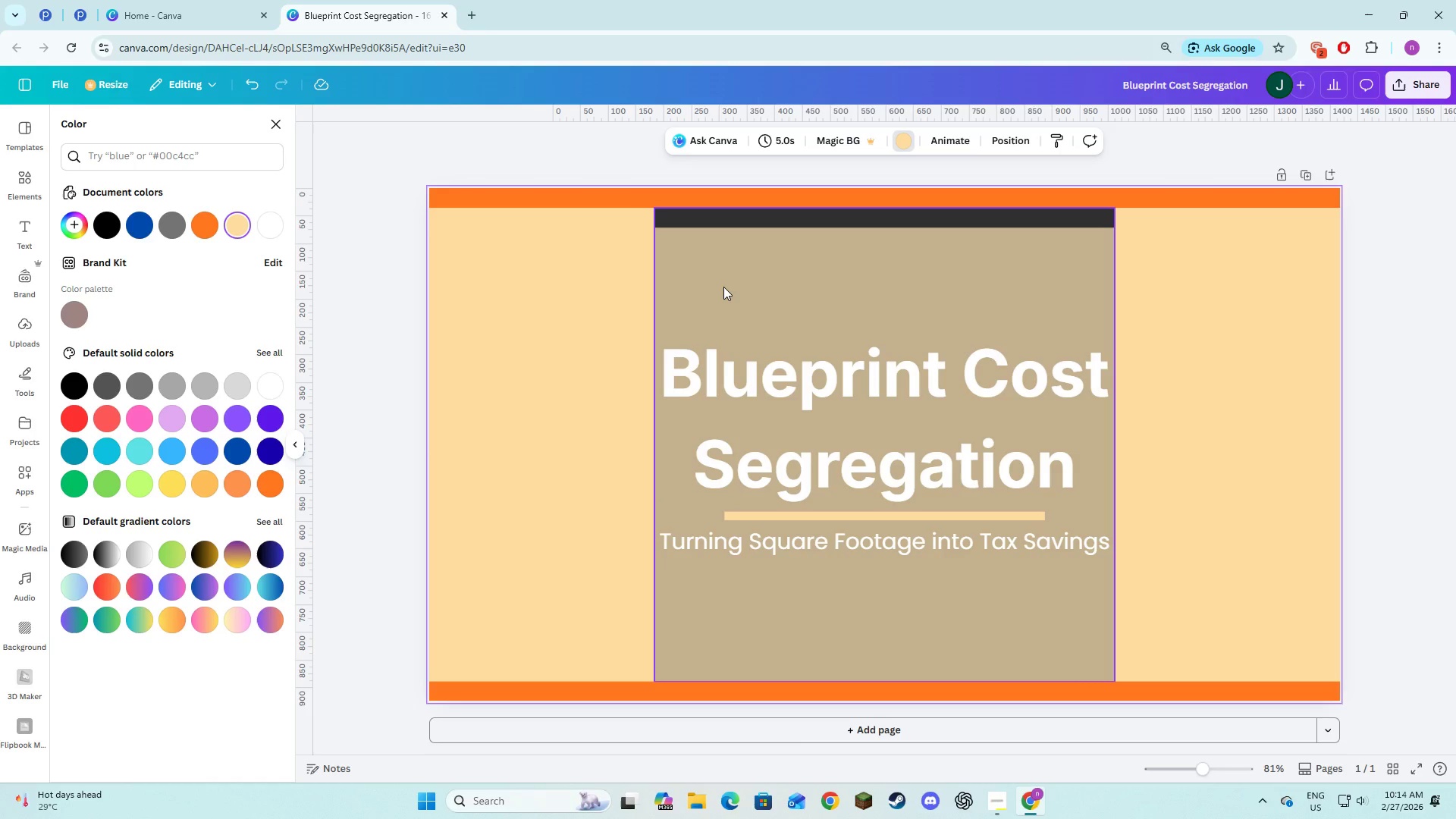 
left_click([723, 287])
 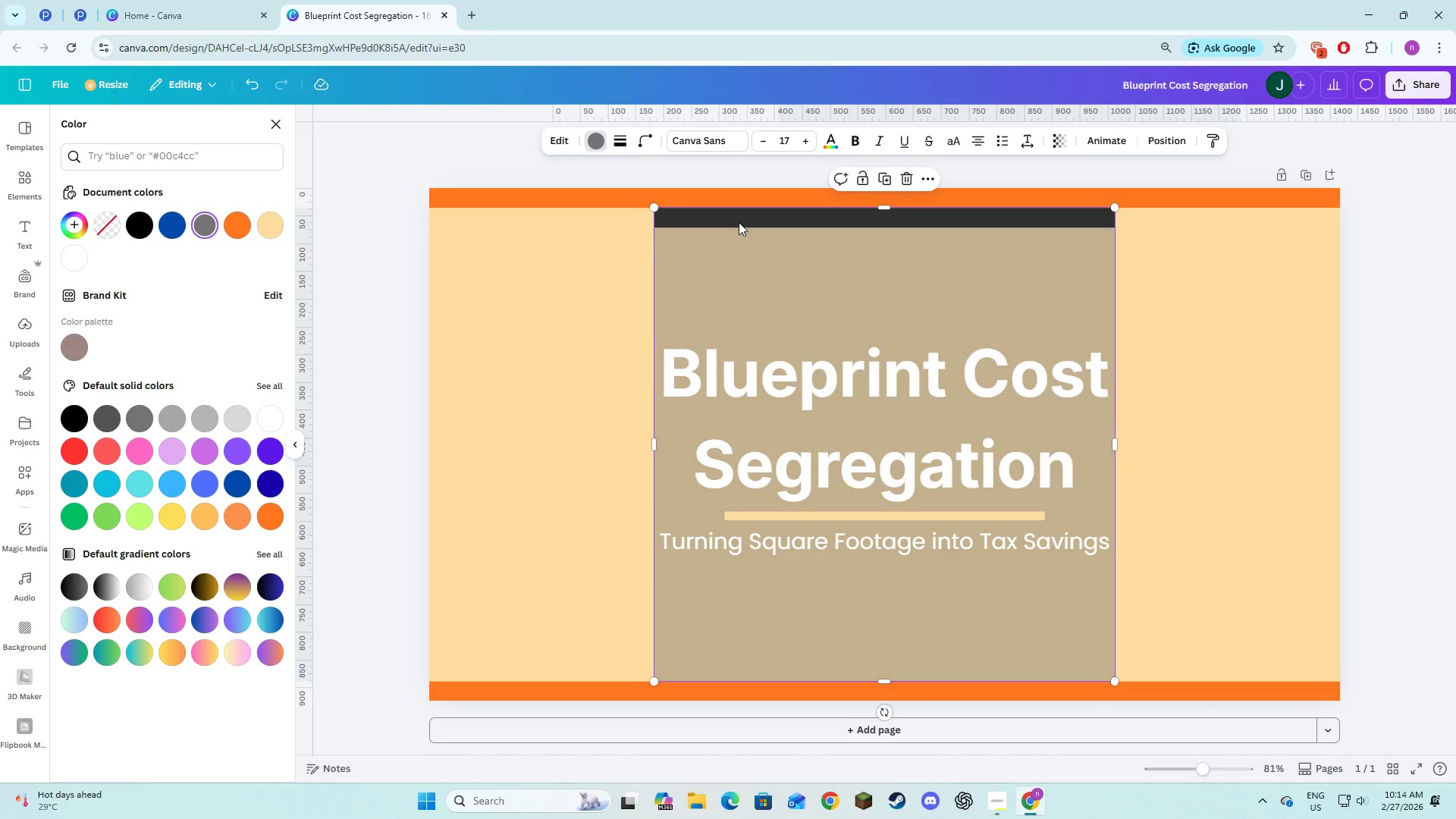 
left_click([739, 222])
 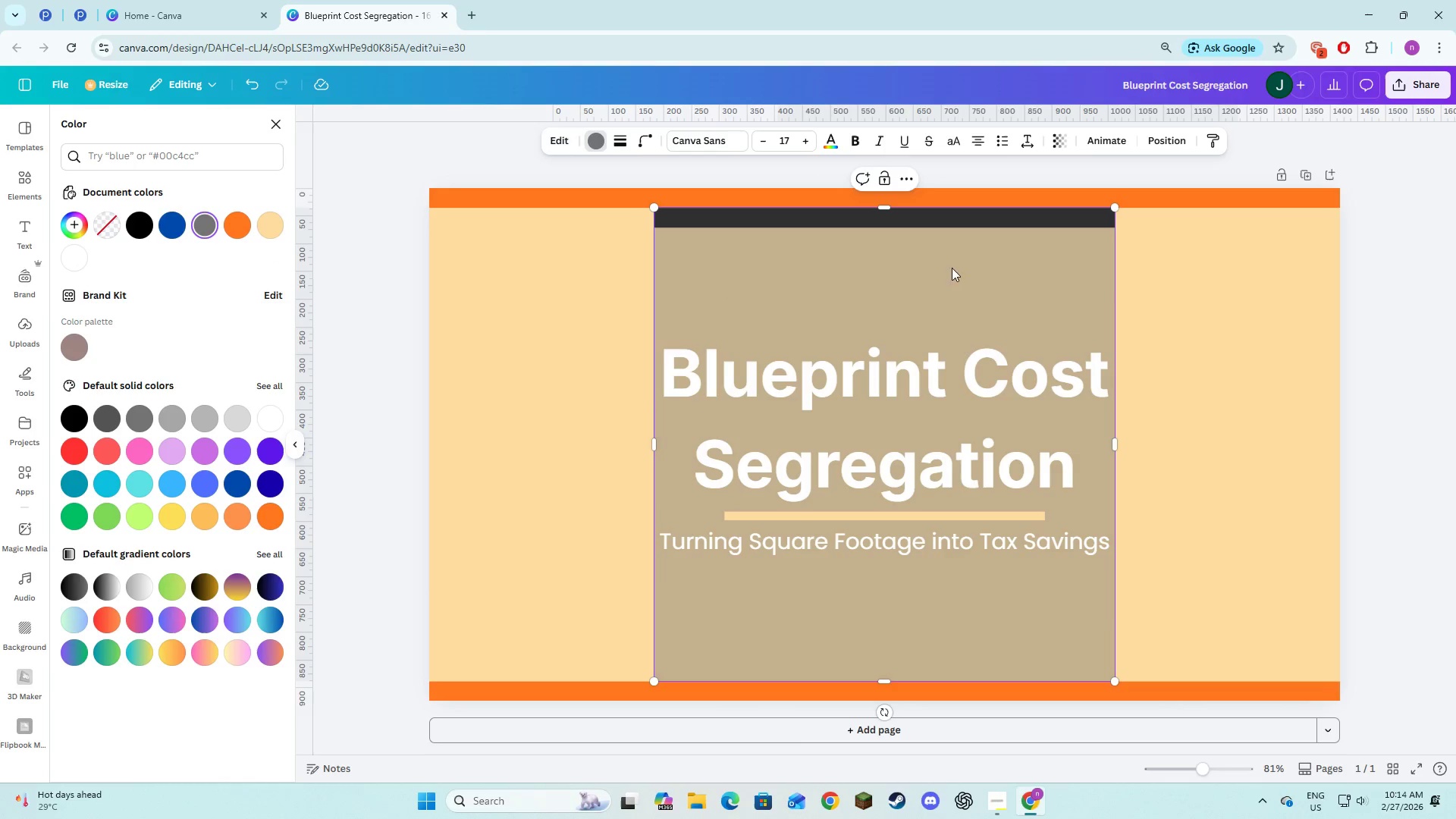 
left_click([1202, 305])
 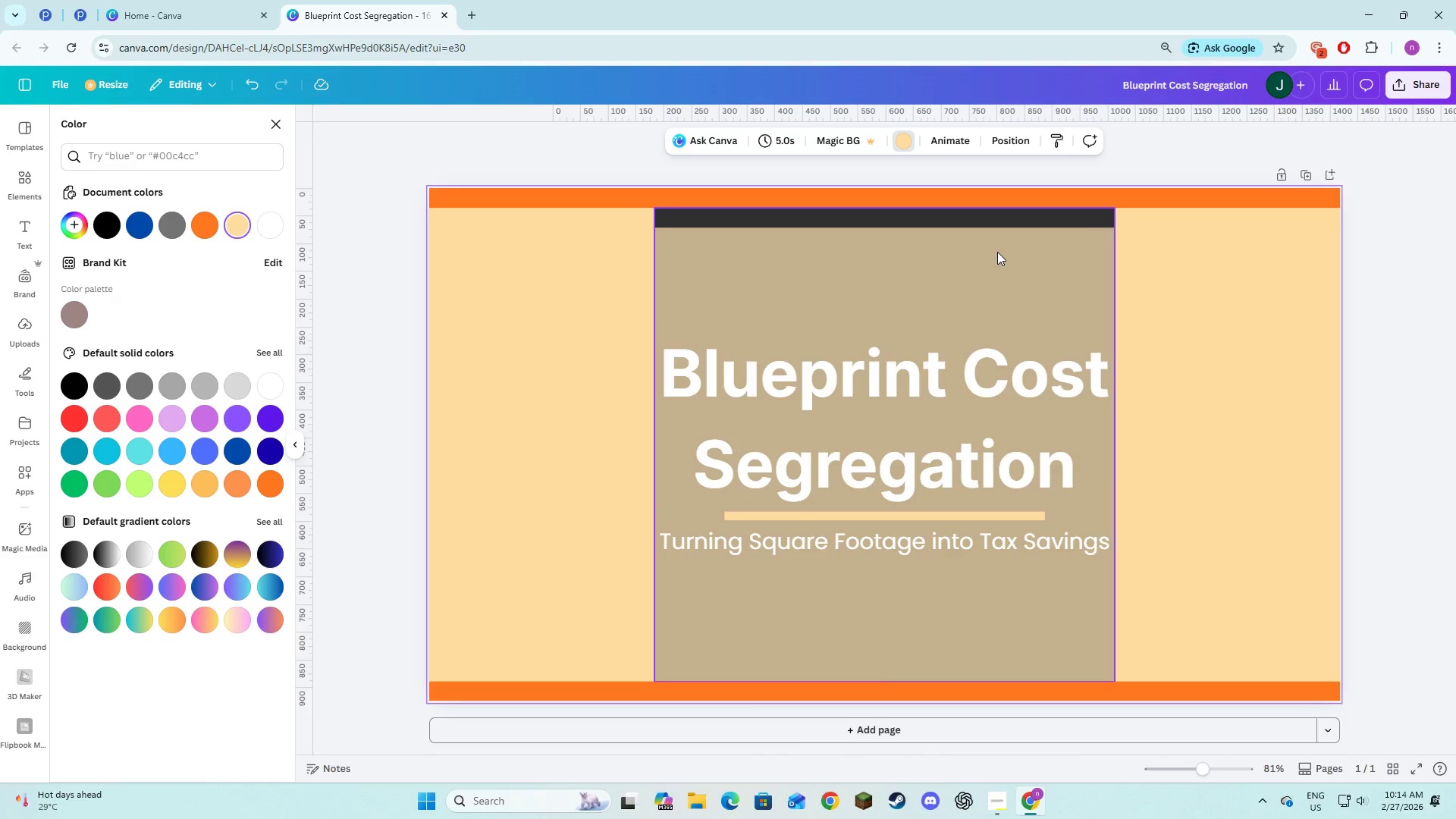 
left_click([997, 252])
 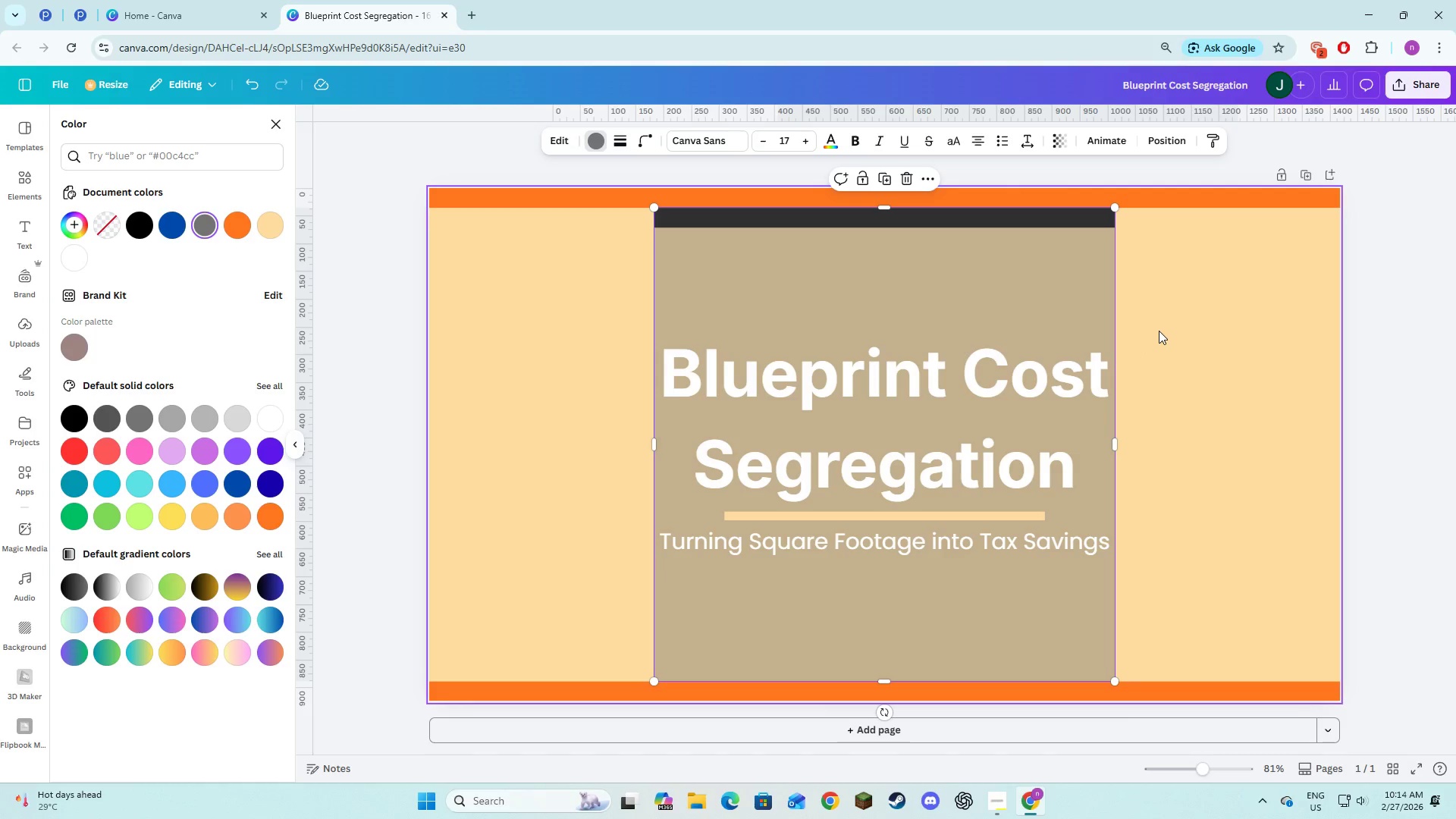 
wait(7.12)
 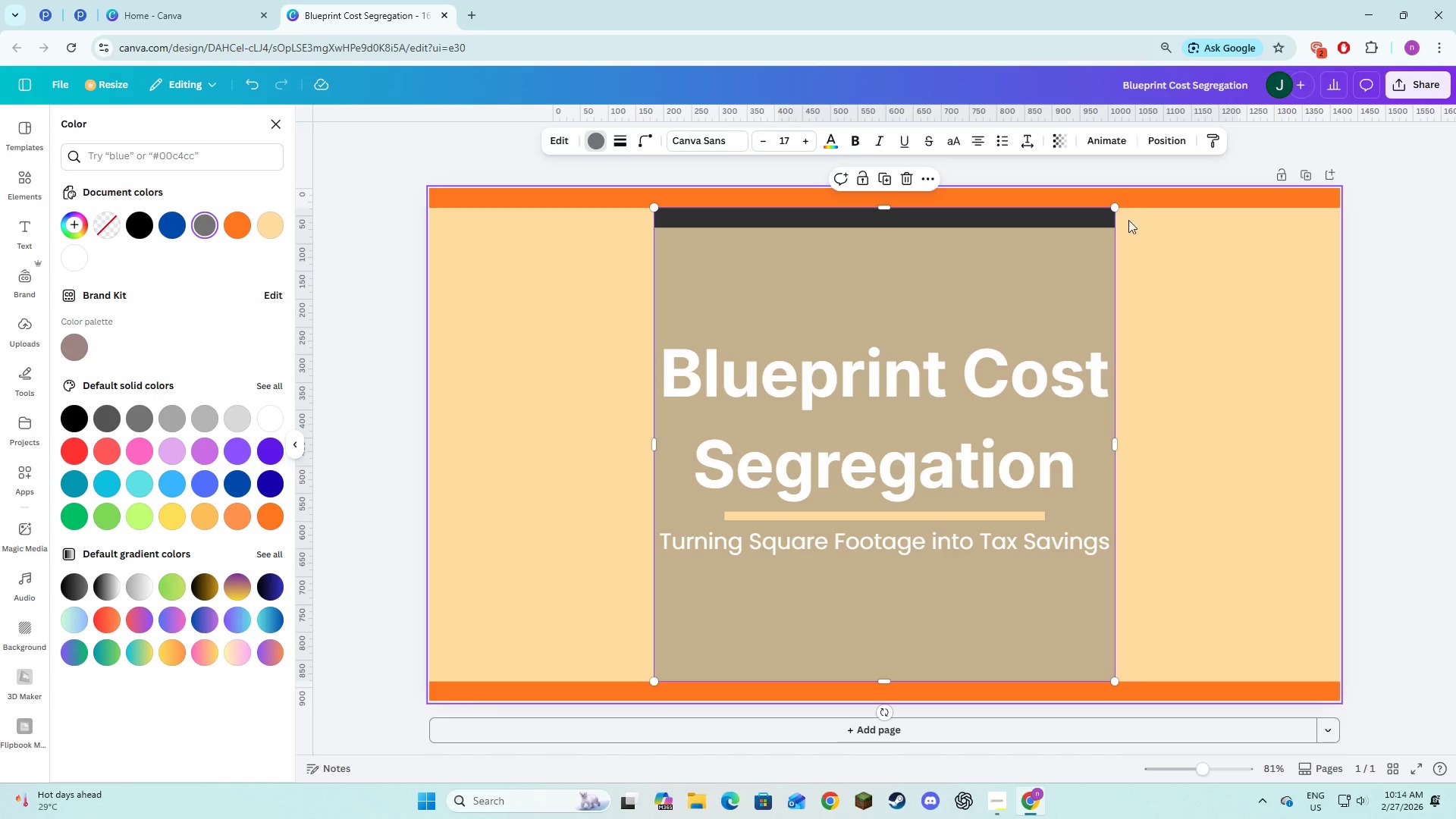 
key(Alt+AltLeft)
 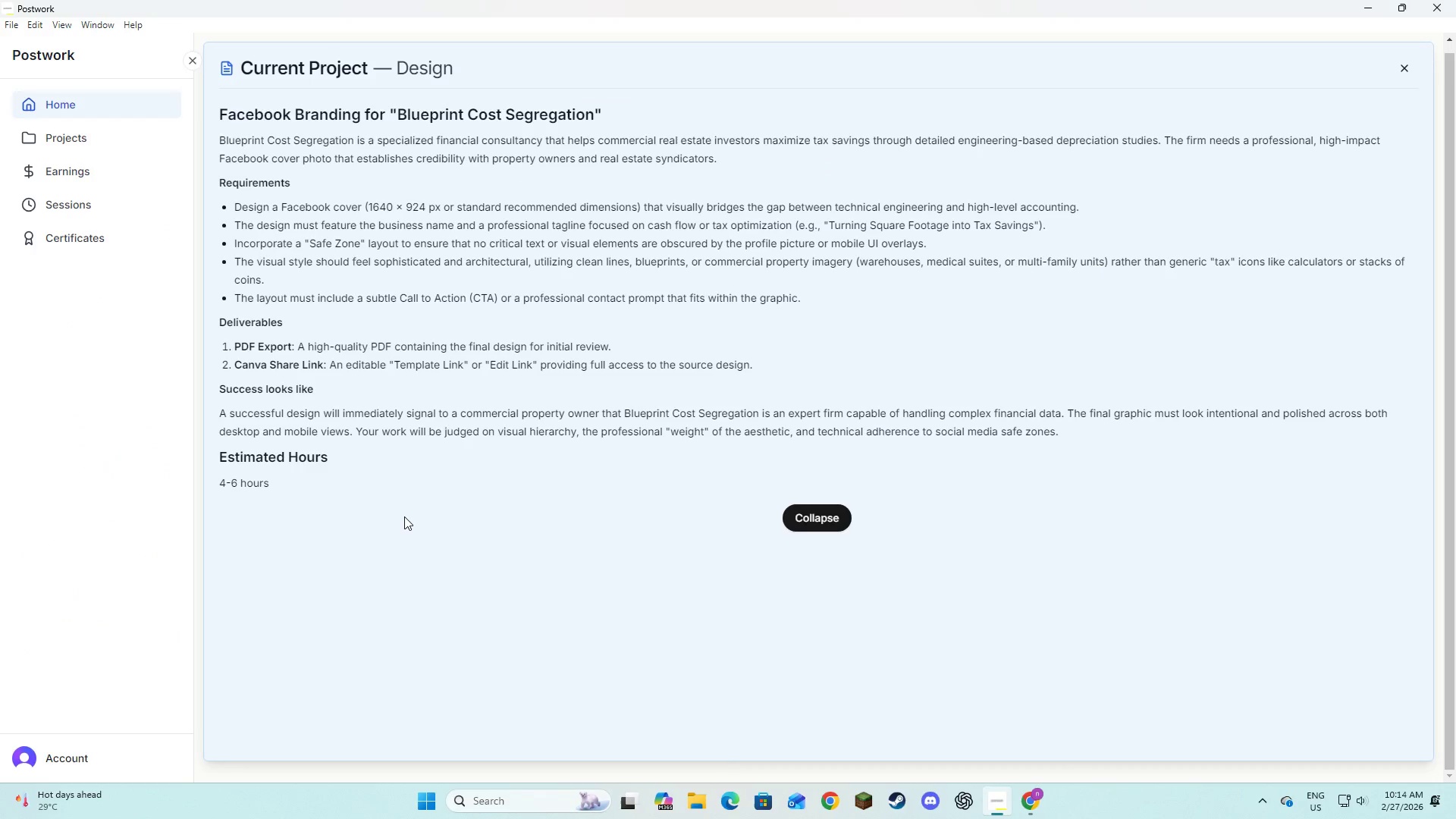 
key(Alt+Tab)